 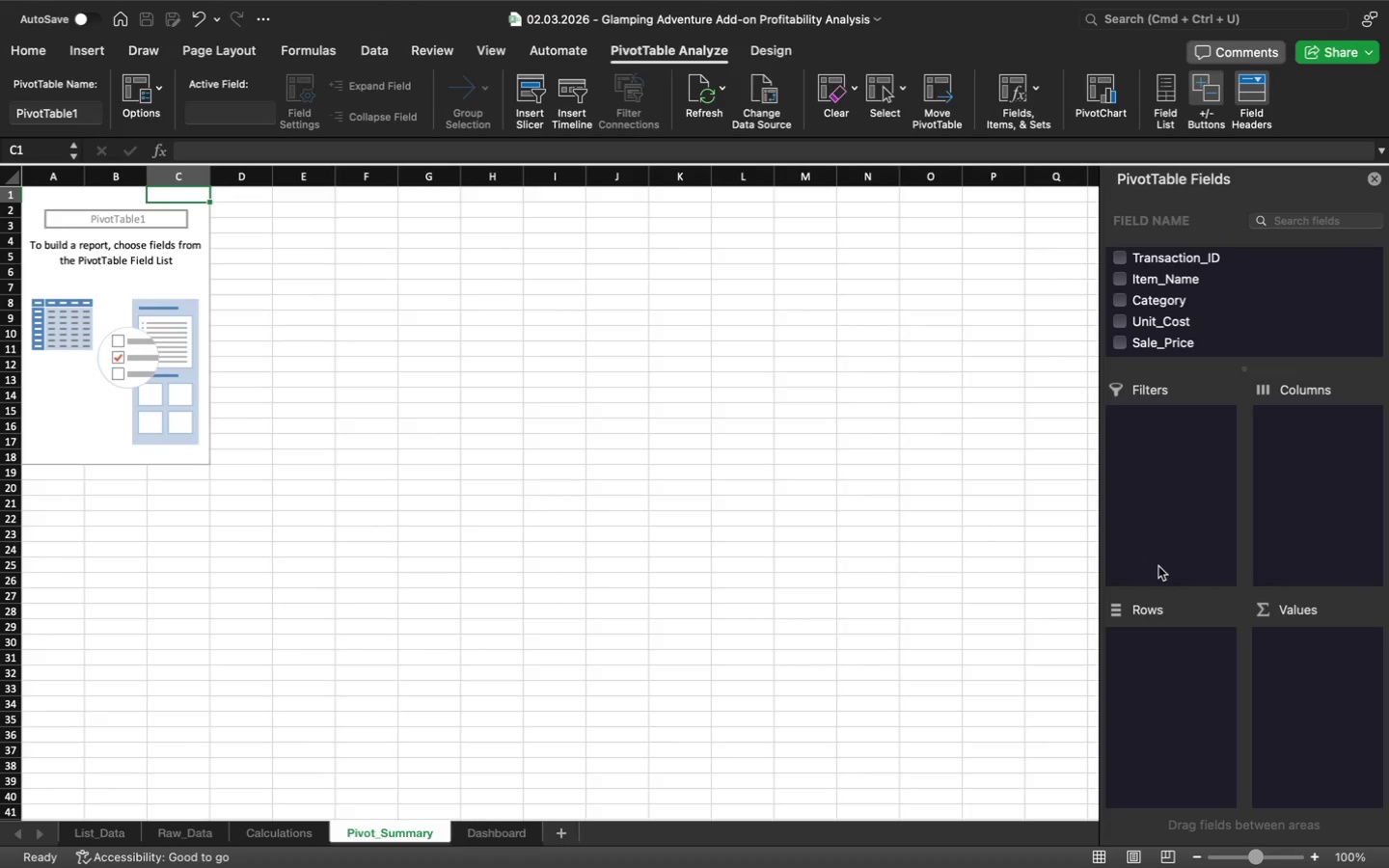 
left_click([1176, 656])
 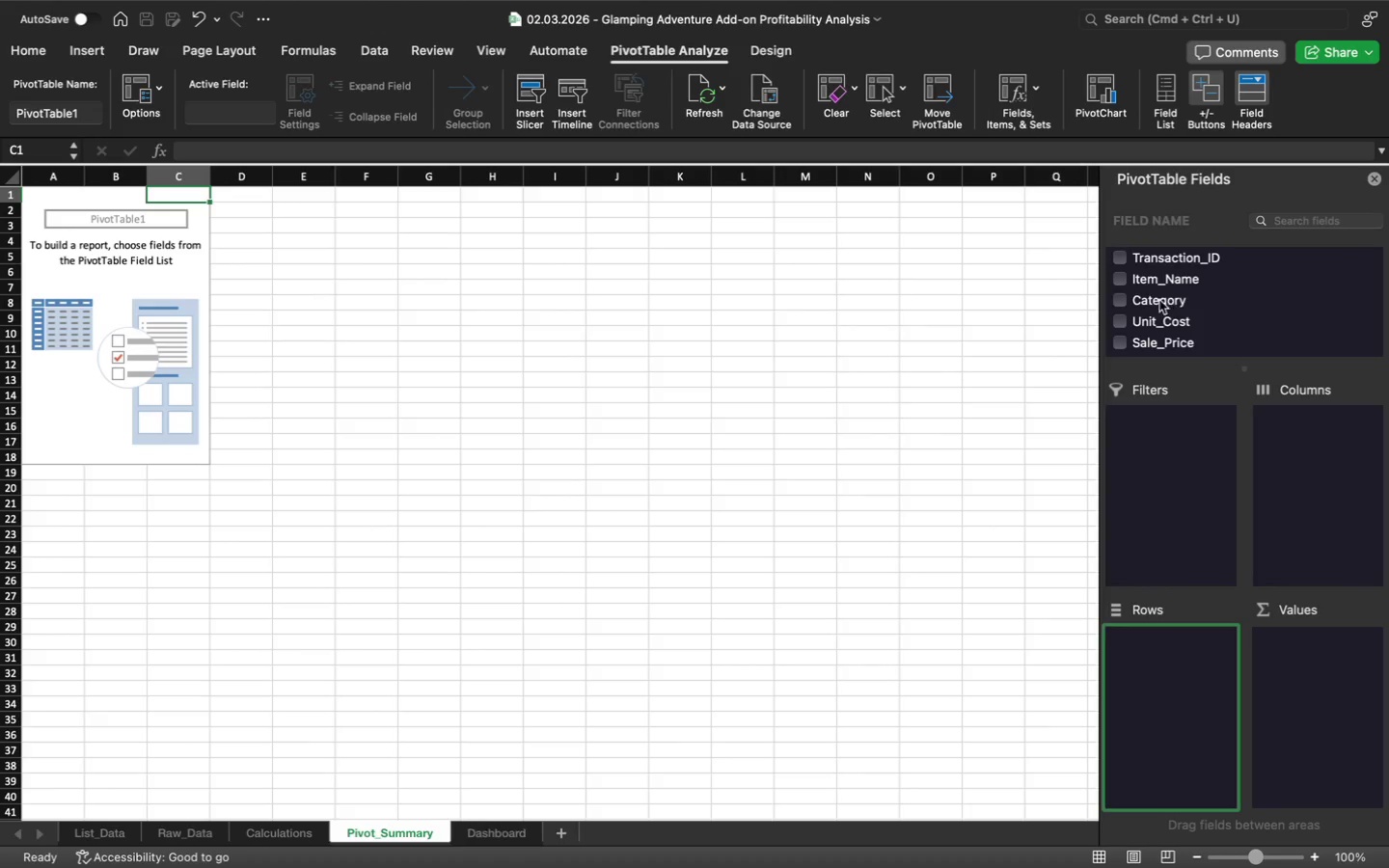 
left_click([1120, 301])
 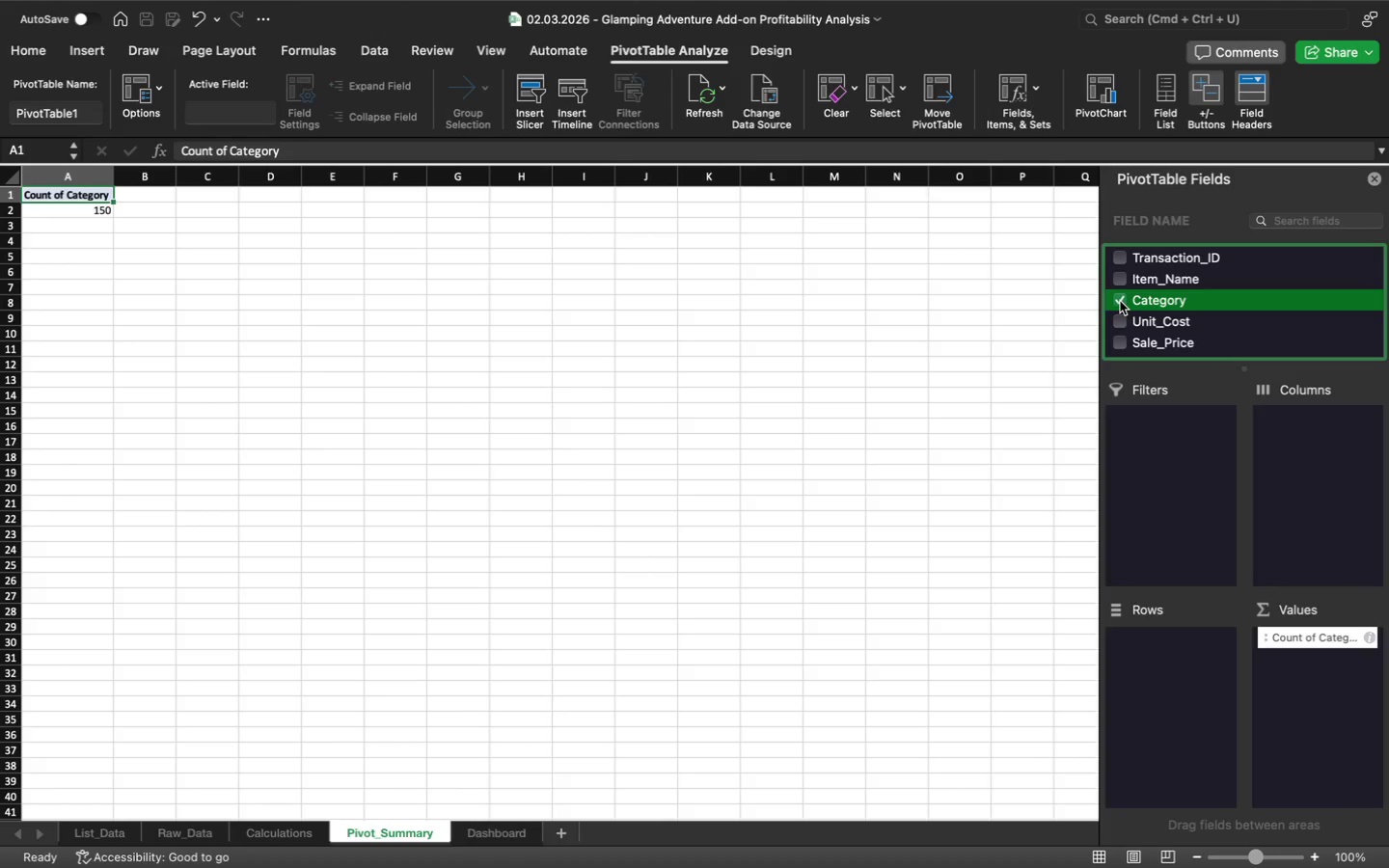 
left_click_drag(start_coordinate=[1148, 297], to_coordinate=[1147, 669])
 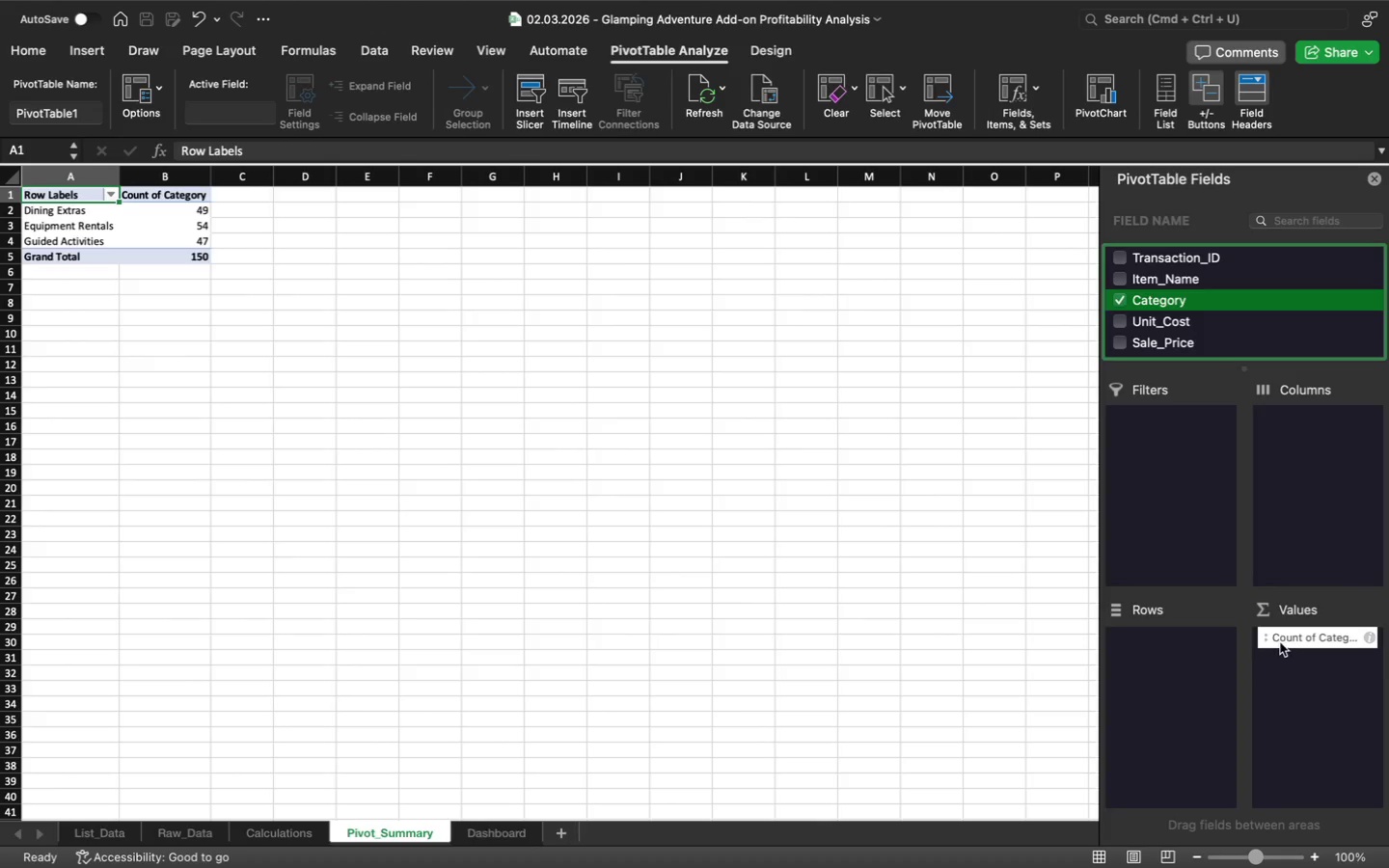 
left_click([1281, 642])
 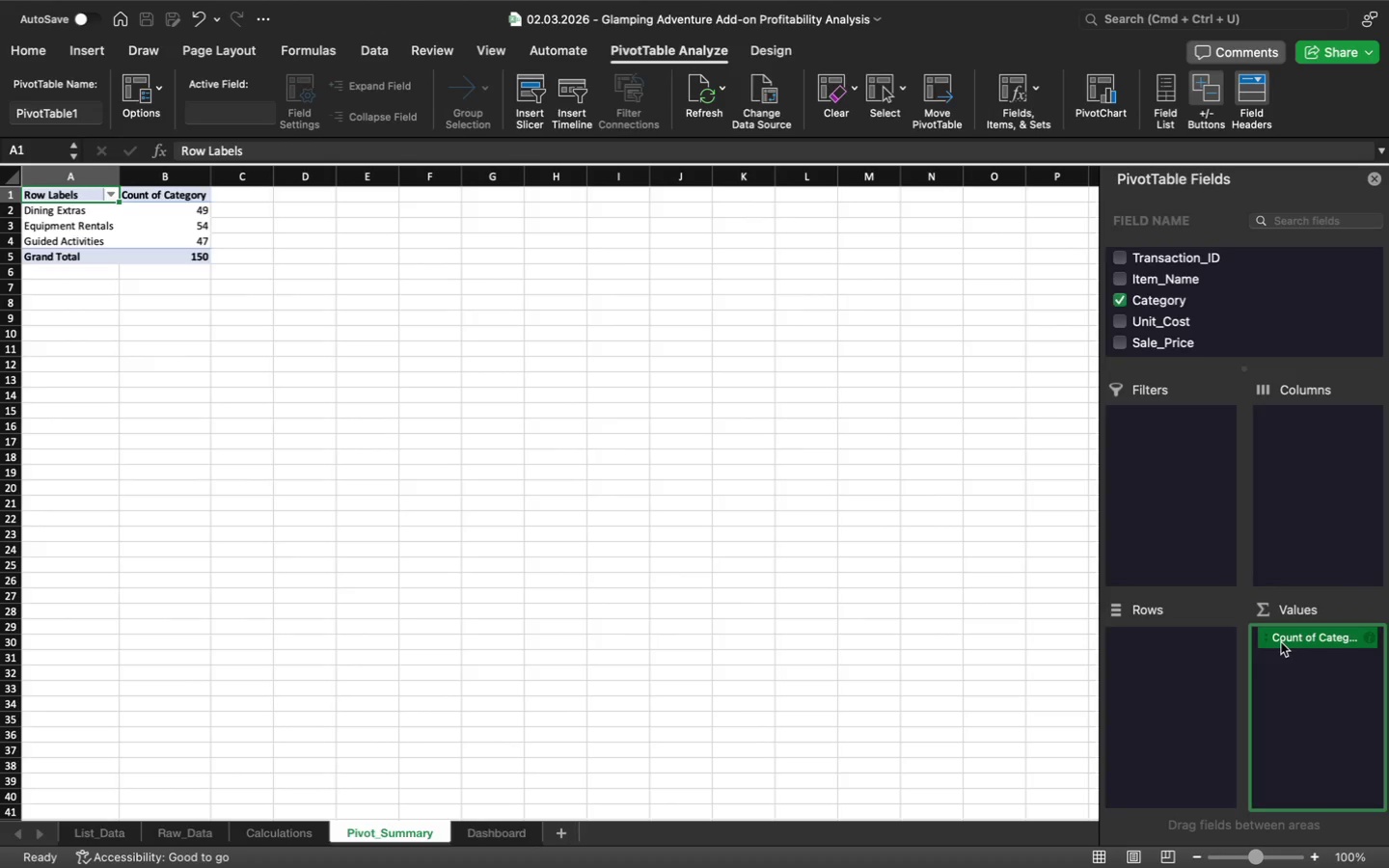 
key(Backspace)
 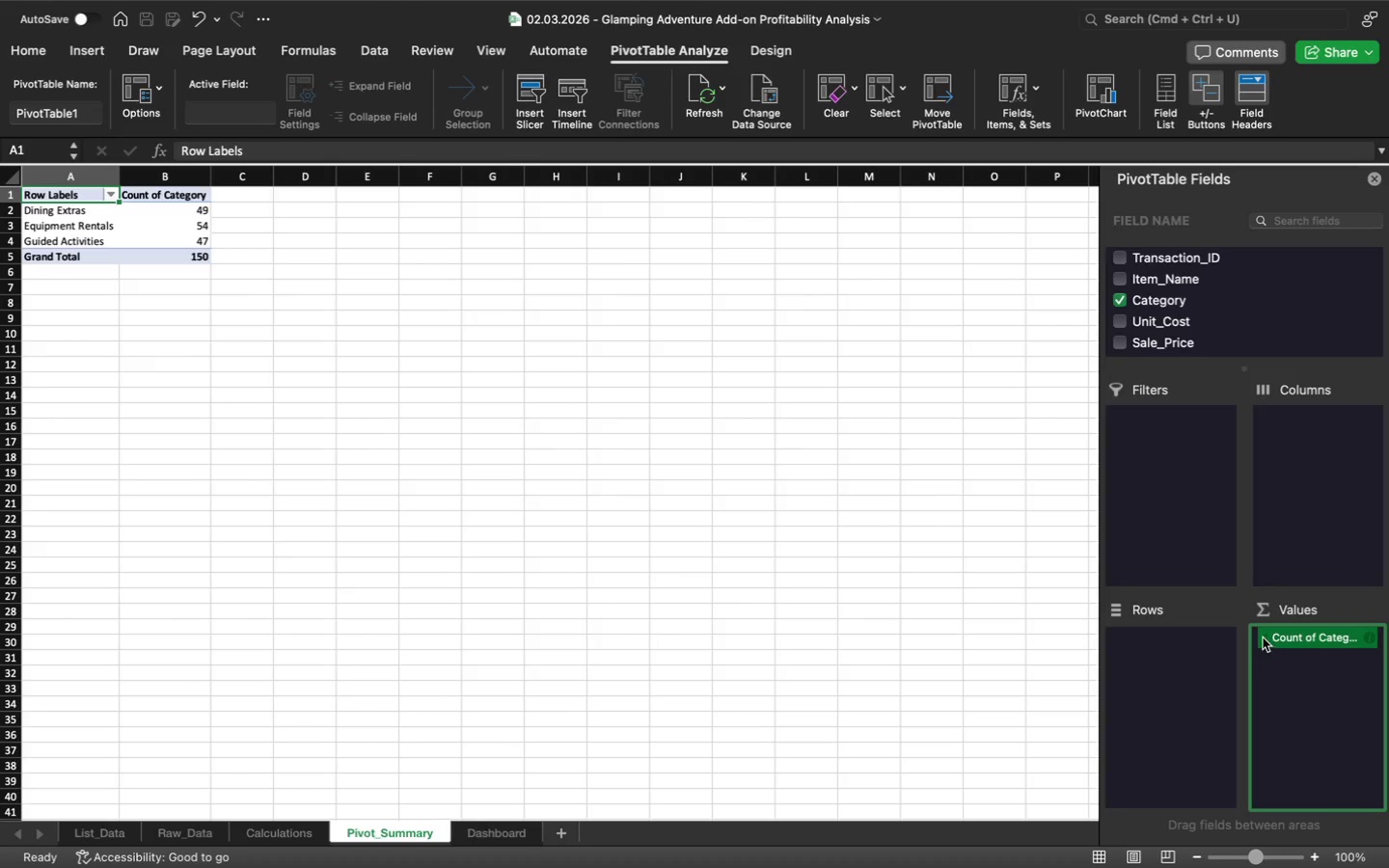 
left_click([1263, 637])
 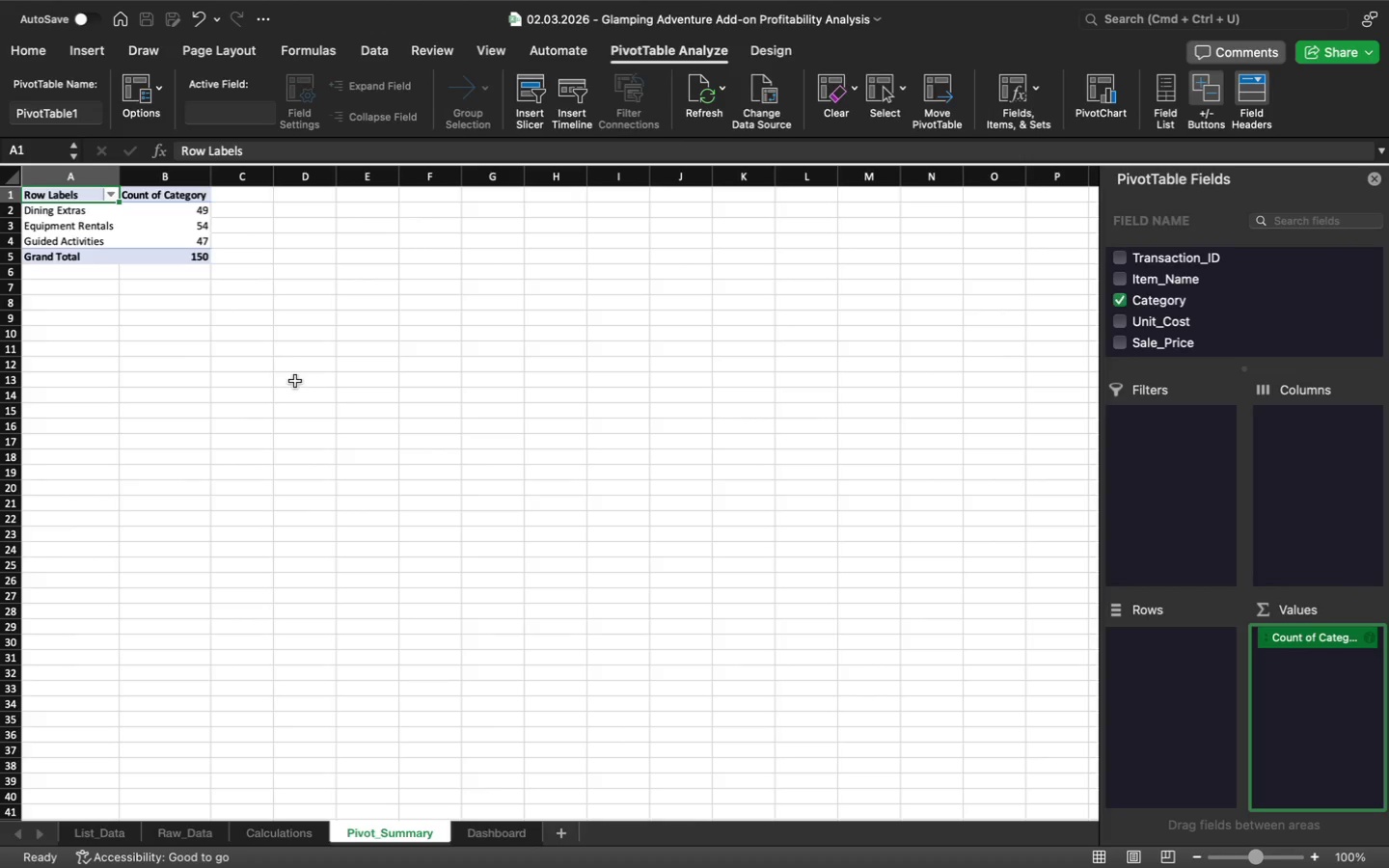 
wait(14.78)
 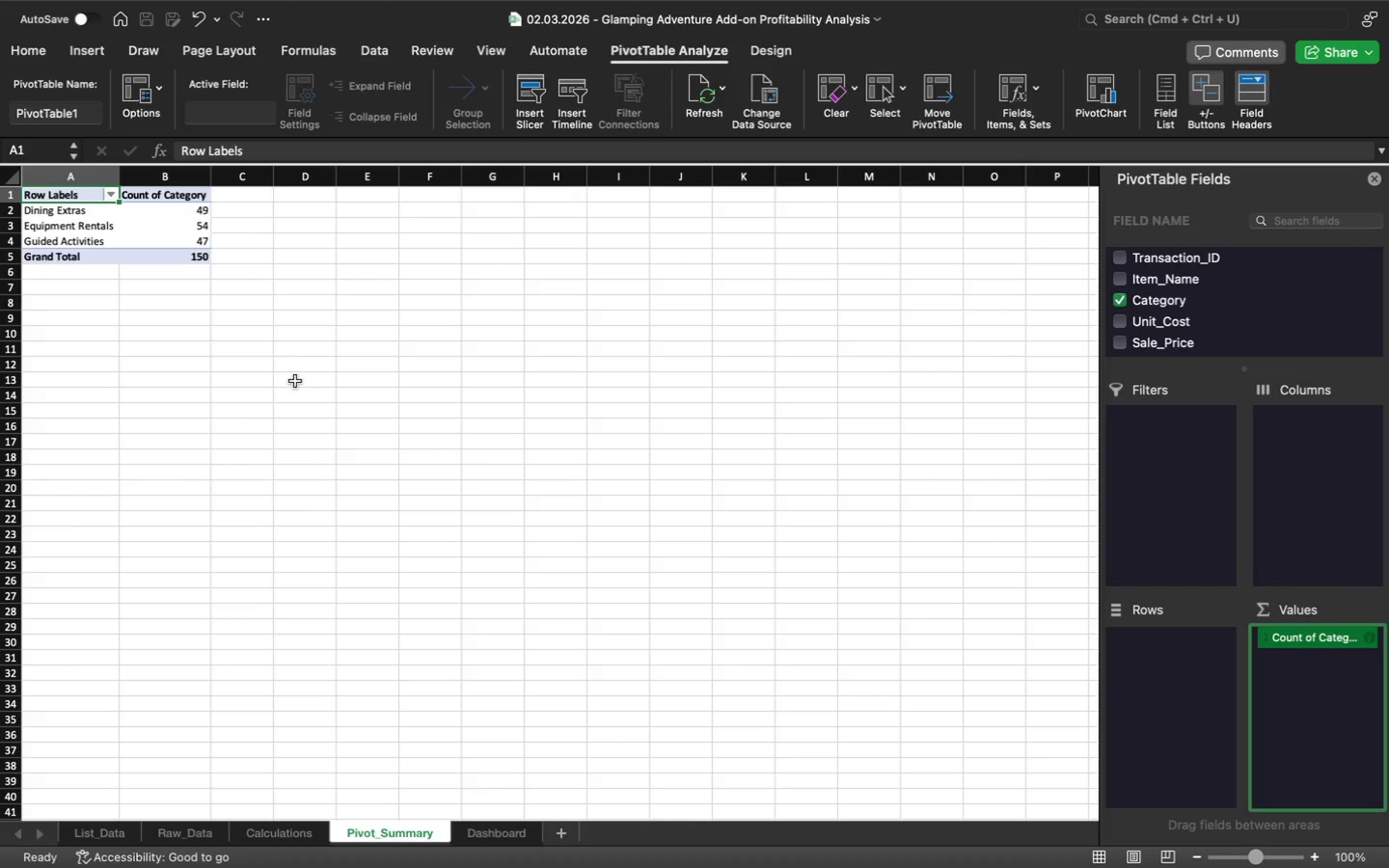 
scroll: coordinate [1174, 317], scroll_direction: down, amount: 4.0
 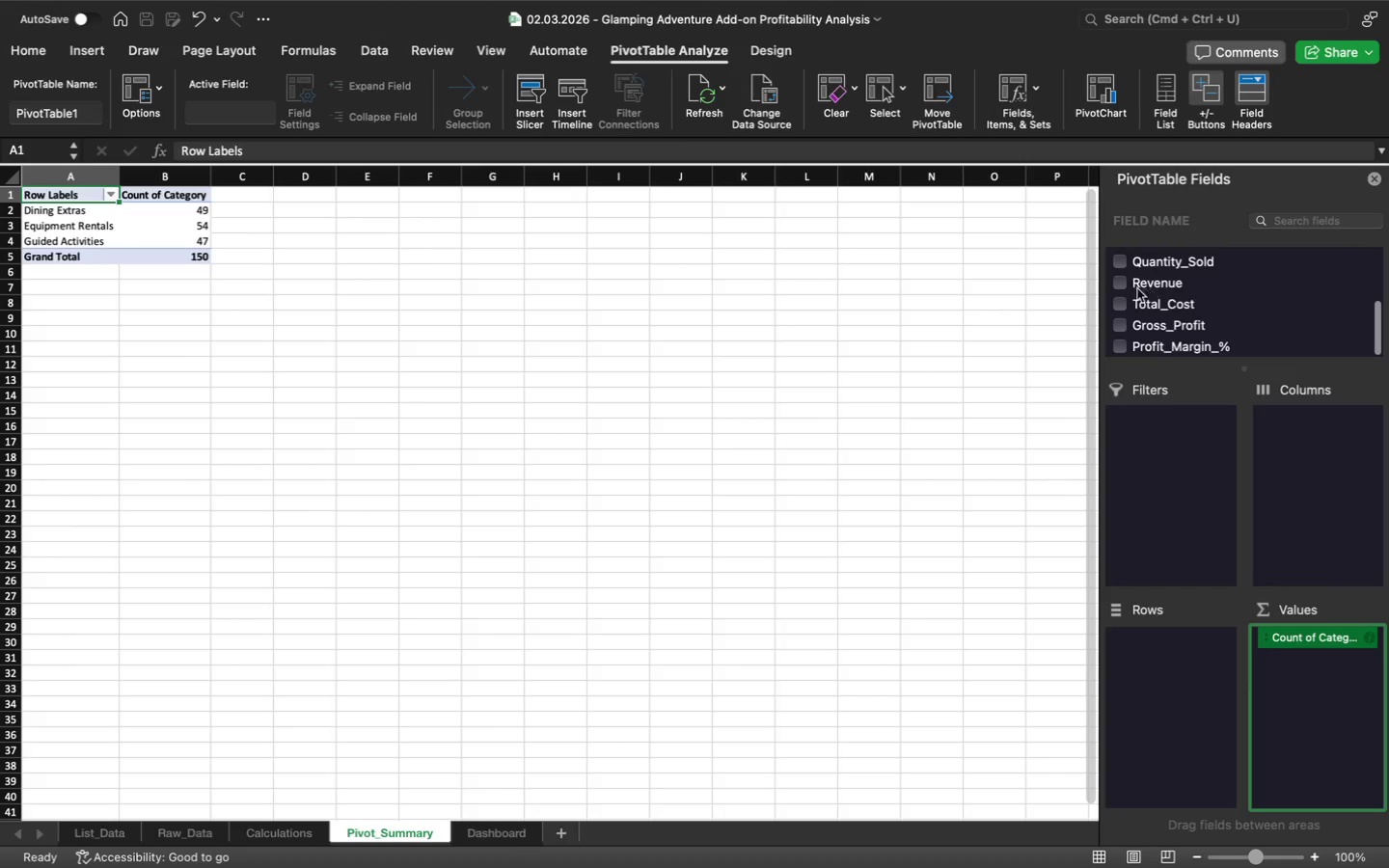 
left_click([1124, 287])
 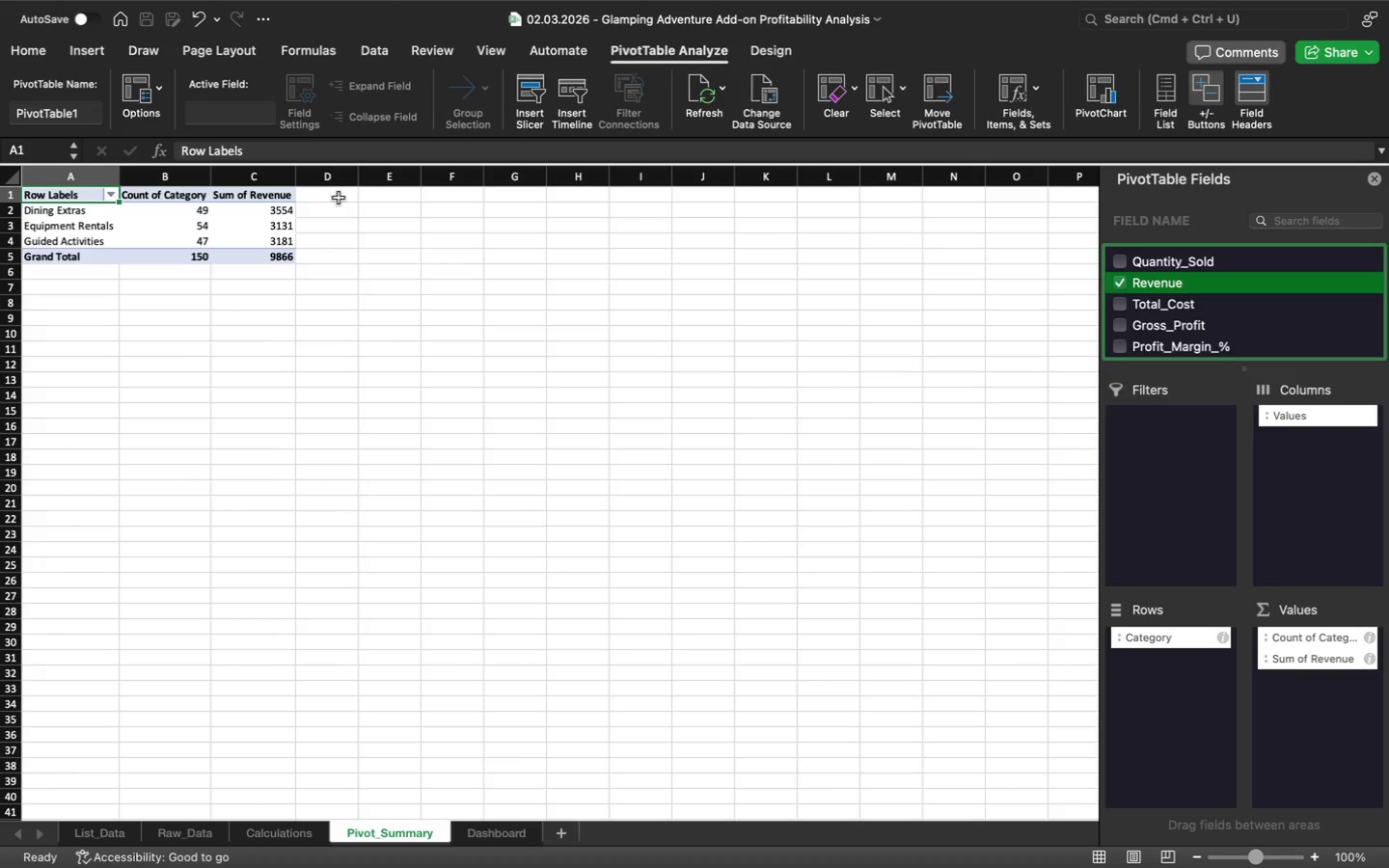 
wait(49.01)
 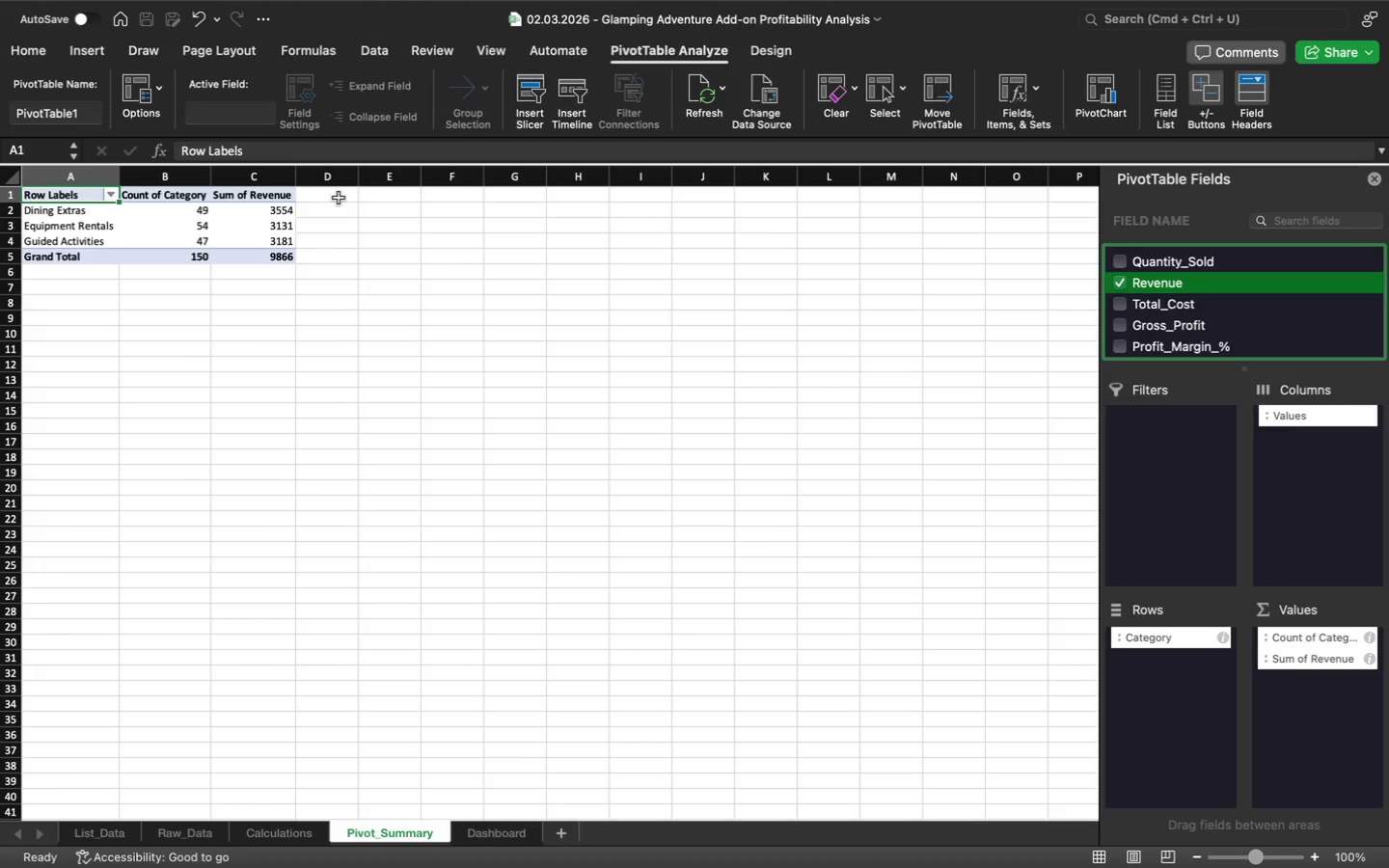 
left_click([1125, 283])
 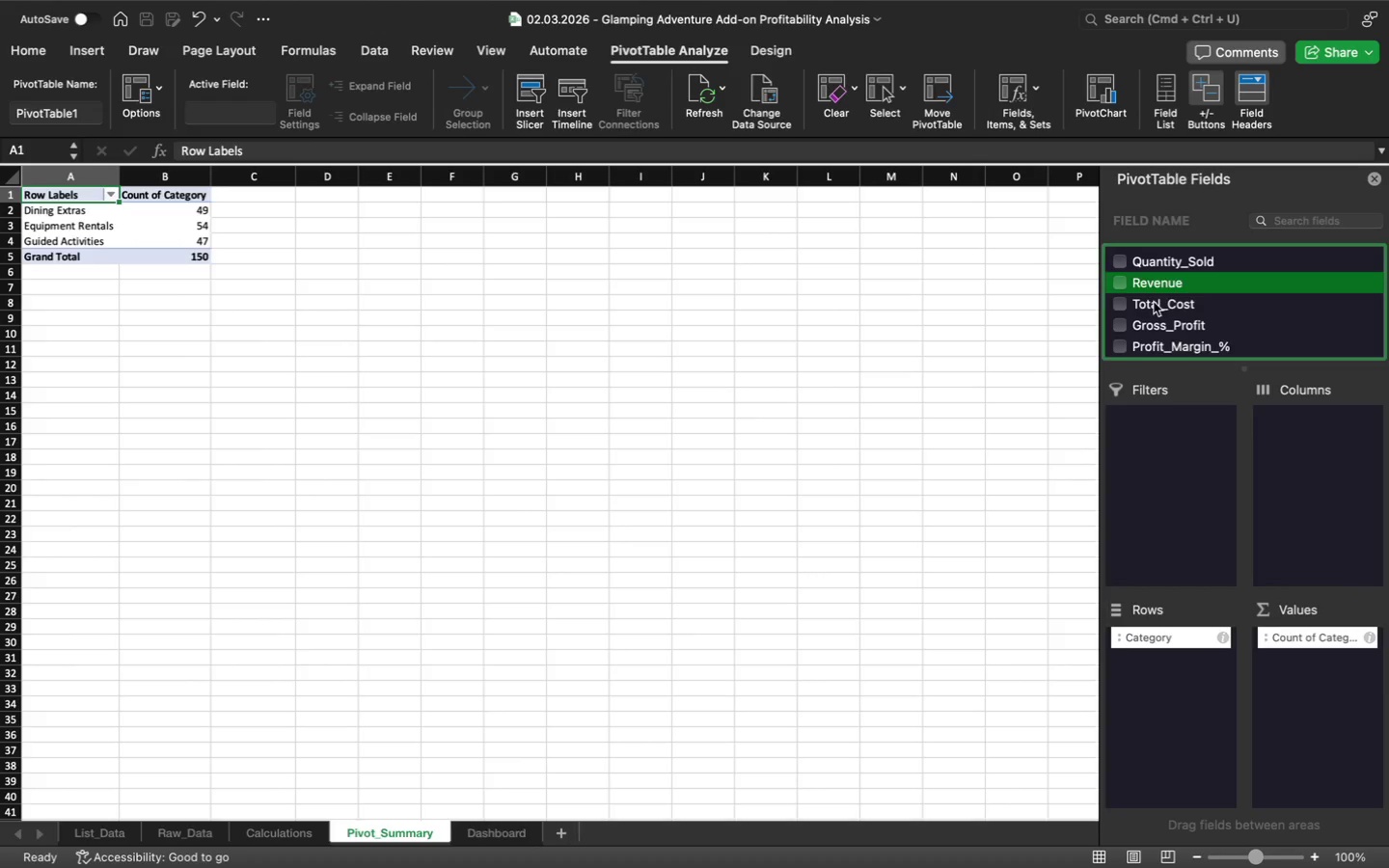 
scroll: coordinate [1154, 302], scroll_direction: up, amount: 7.0
 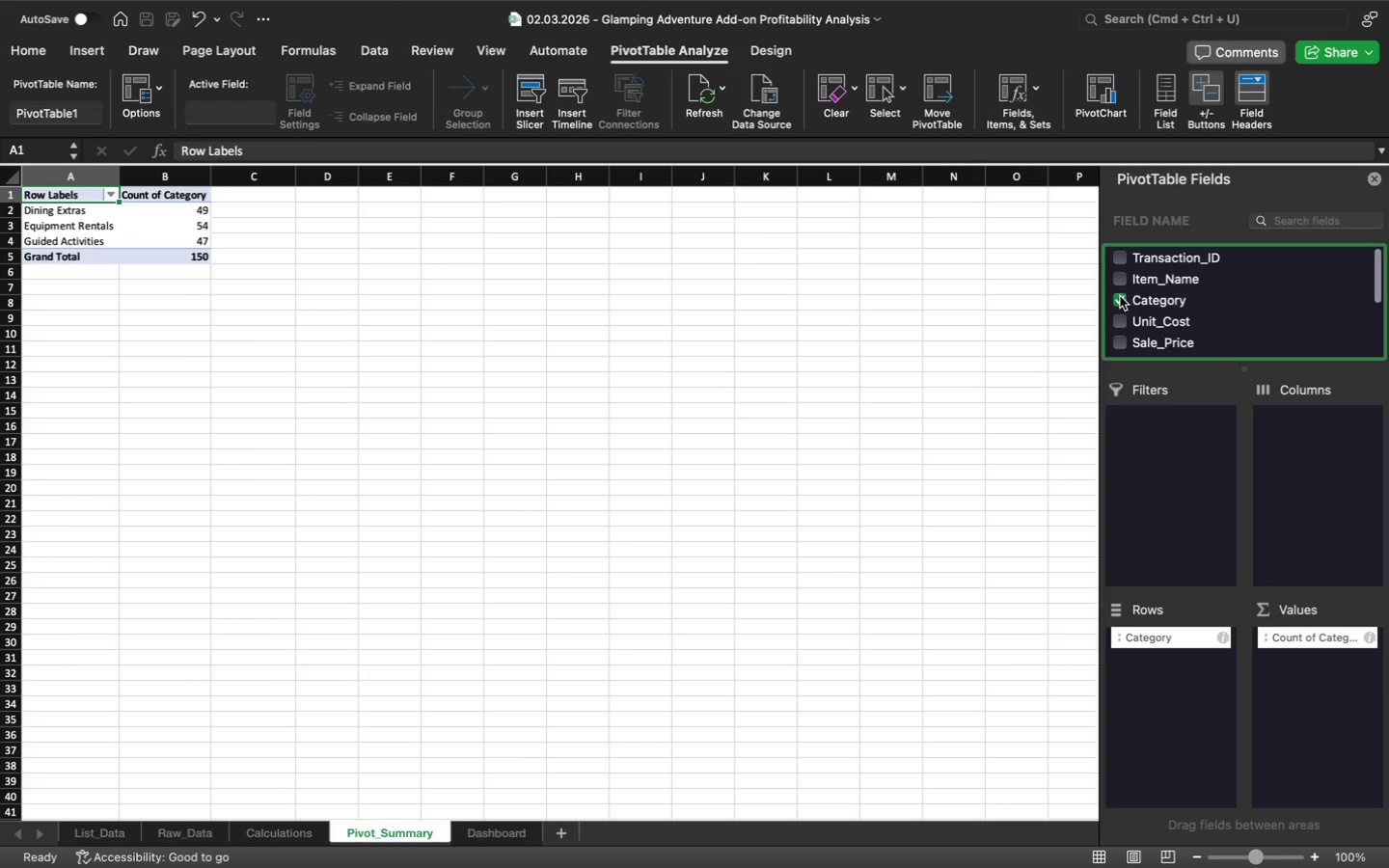 
left_click([1120, 297])
 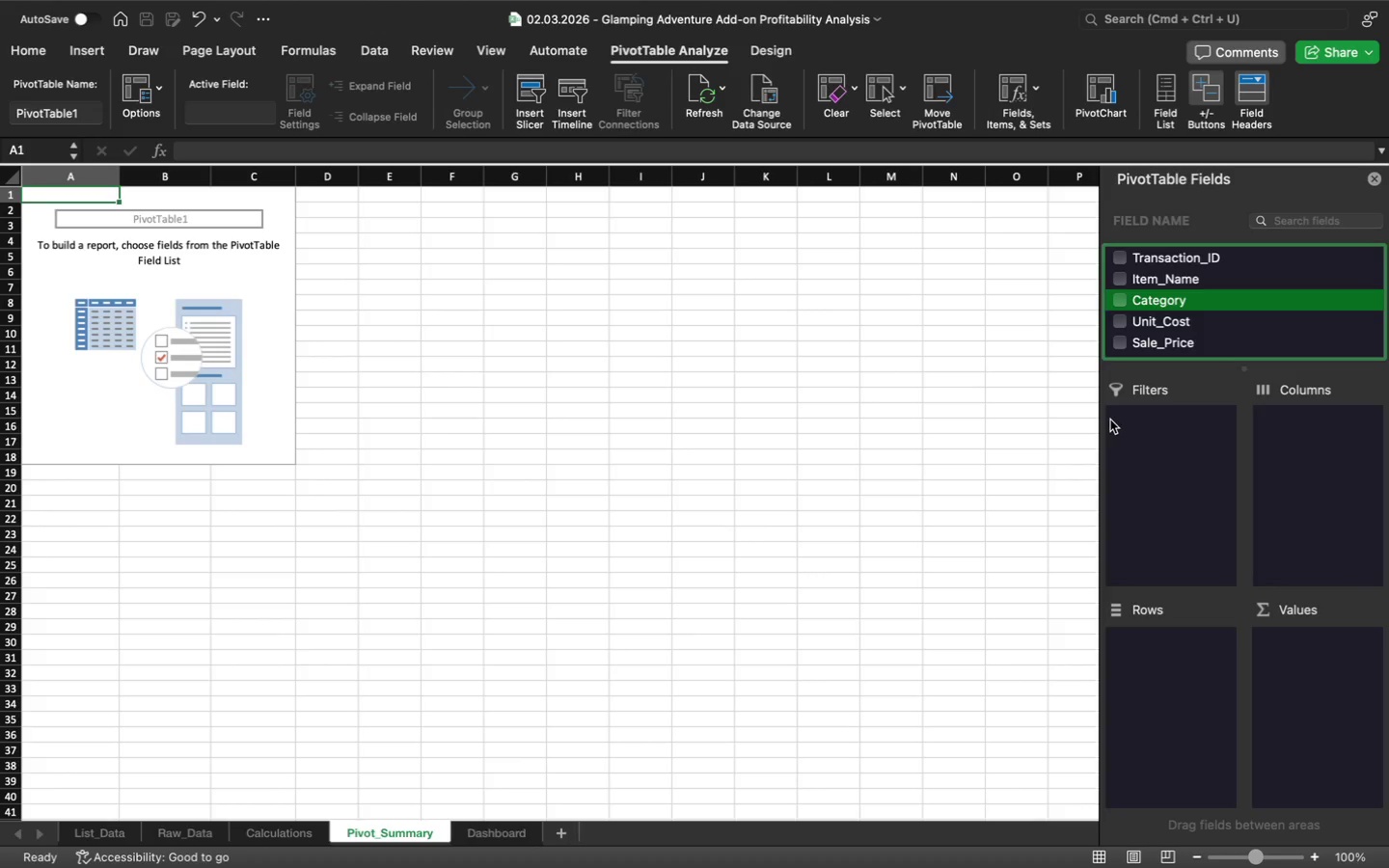 
wait(25.81)
 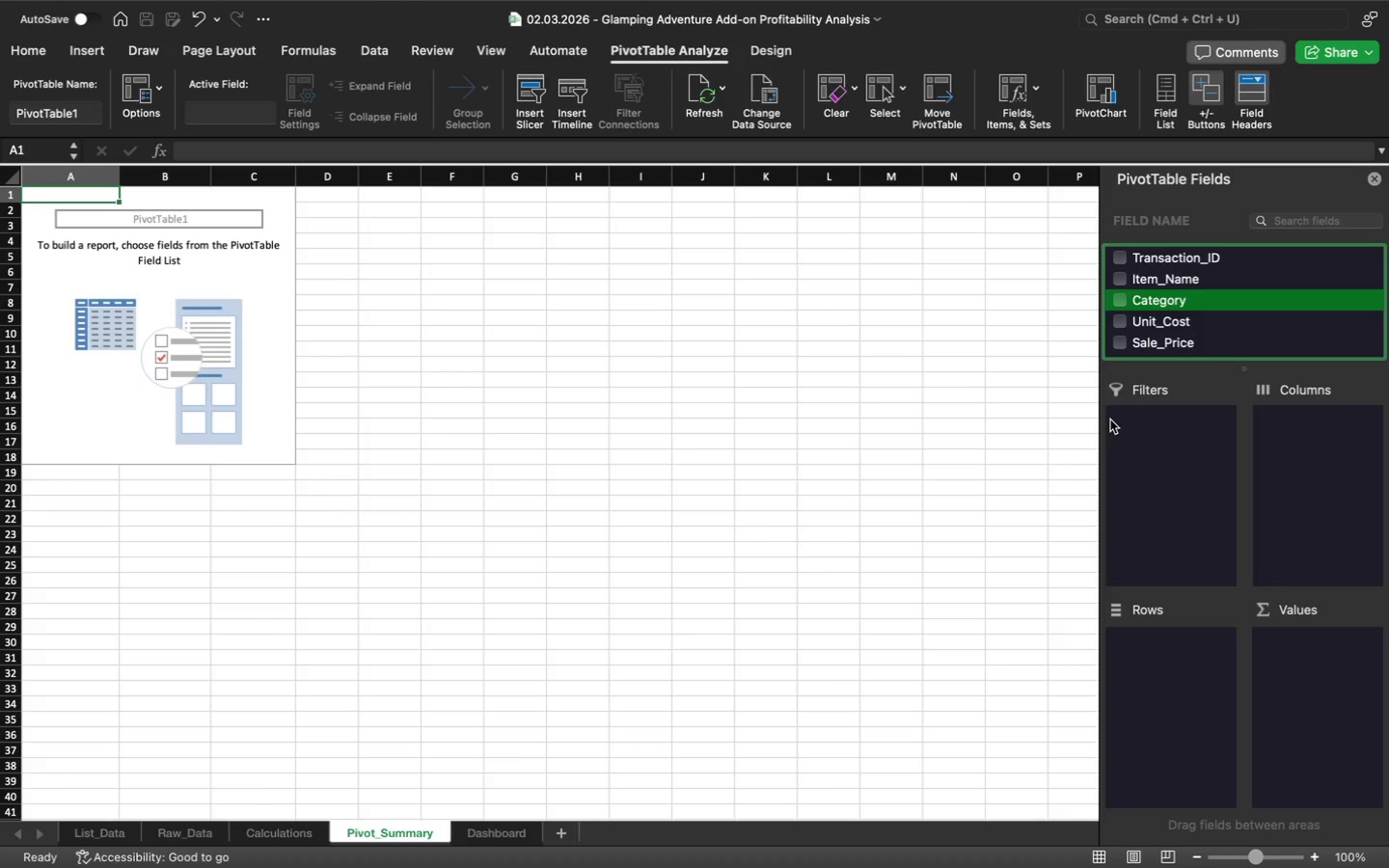 
left_click_drag(start_coordinate=[1210, 297], to_coordinate=[1106, 672])
 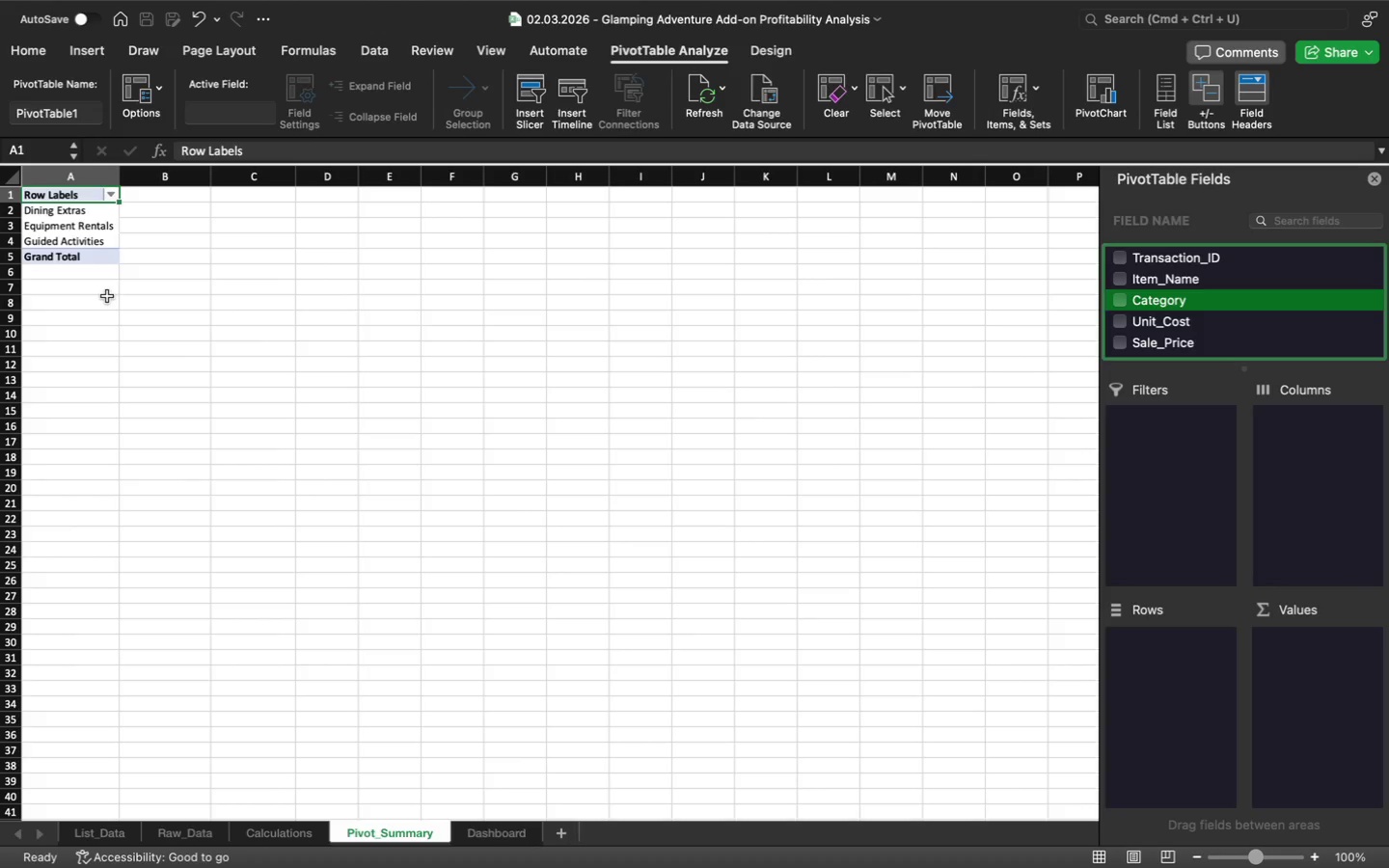 
wait(21.26)
 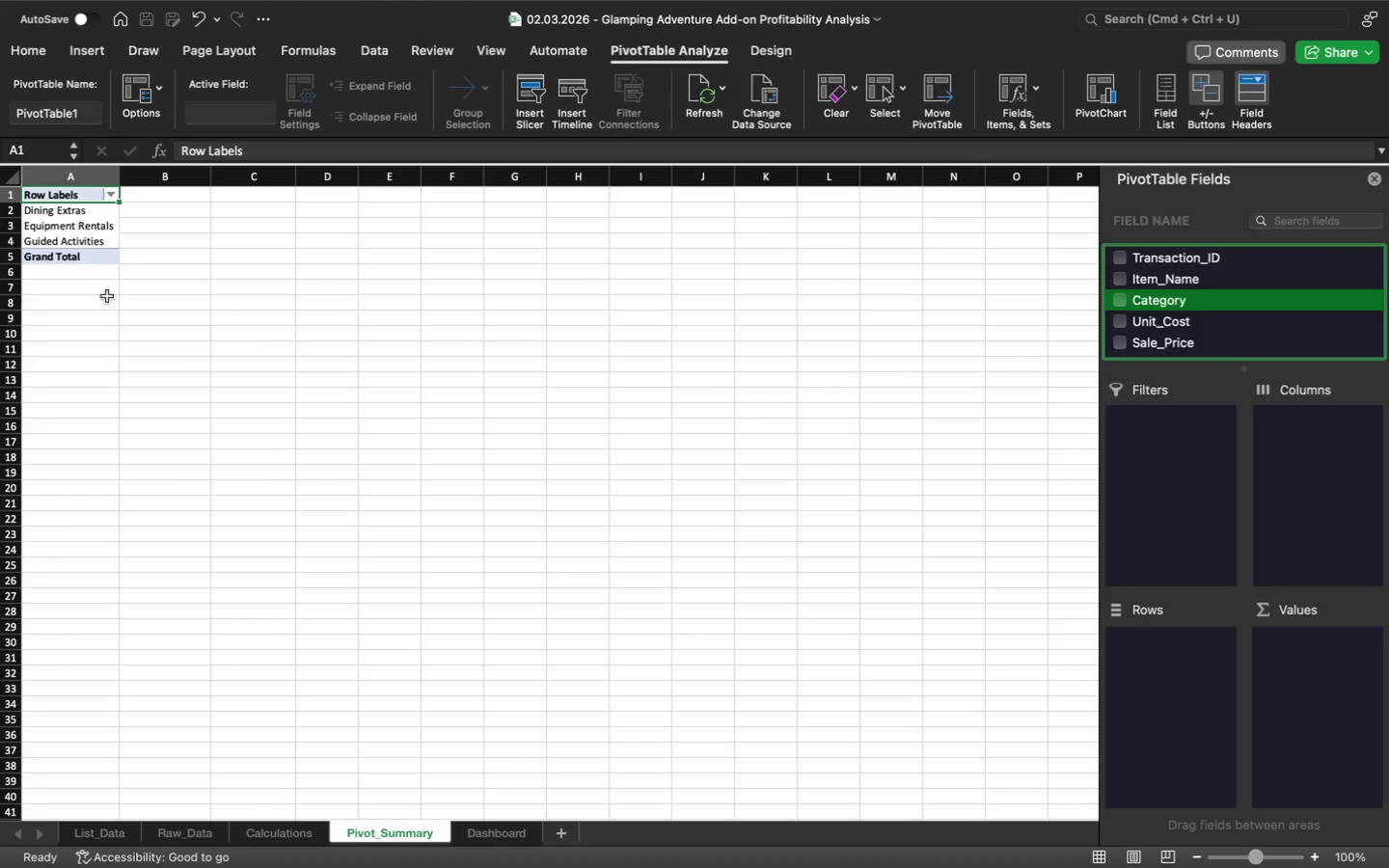 
scroll: coordinate [1275, 348], scroll_direction: down, amount: 18.0
 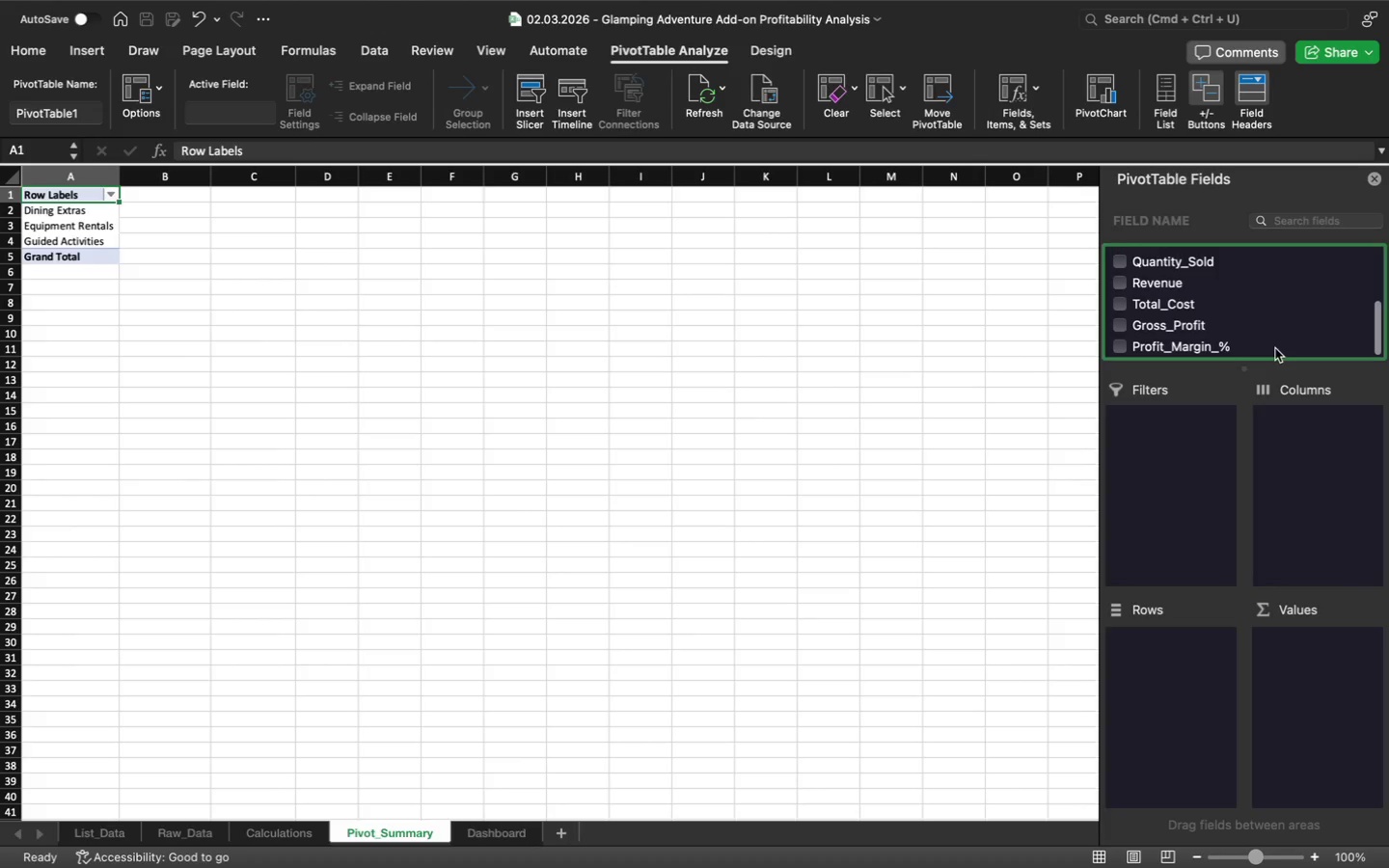 
scroll: coordinate [1275, 348], scroll_direction: up, amount: 16.0
 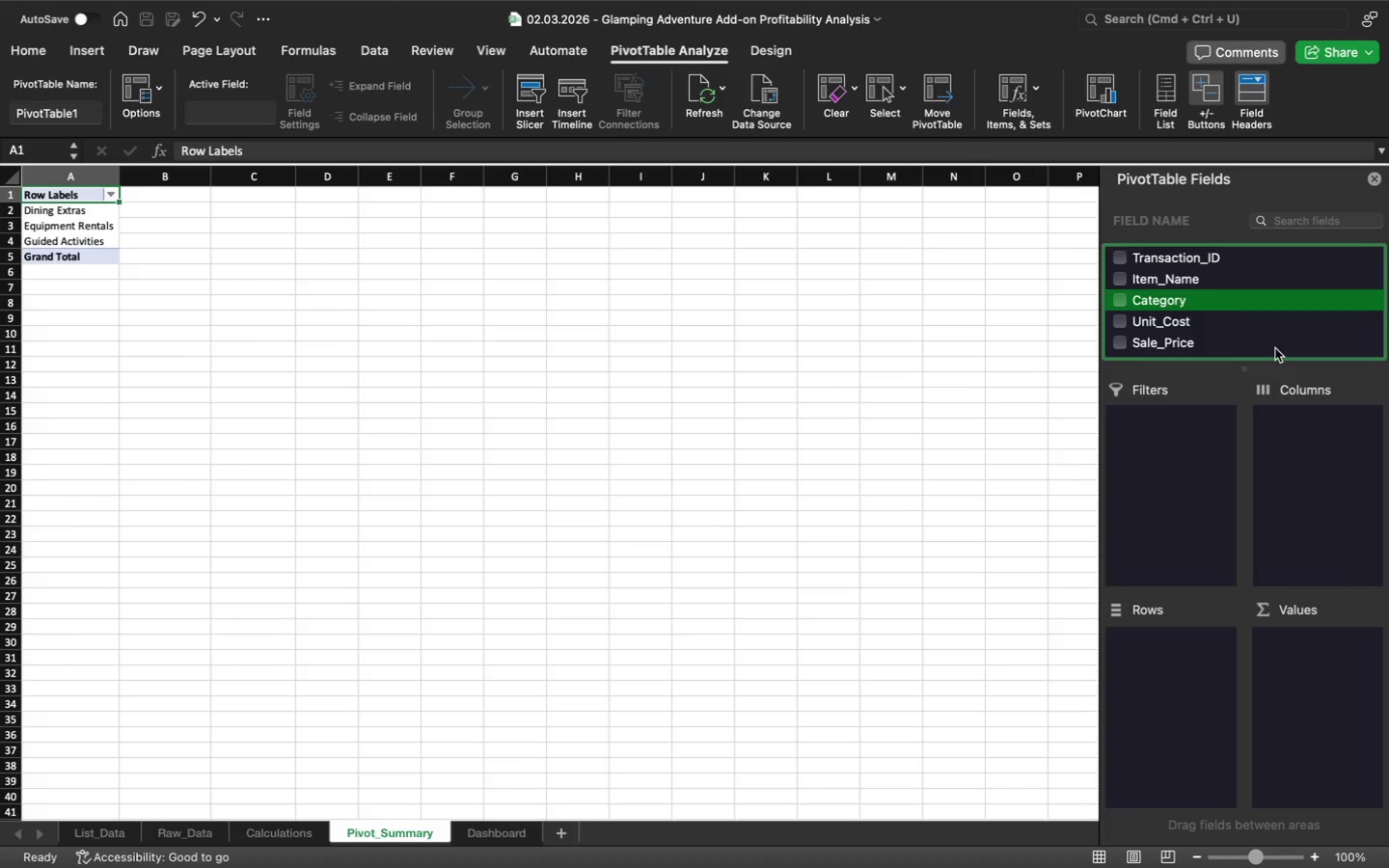 
scroll: coordinate [1204, 292], scroll_direction: down, amount: 5.0
 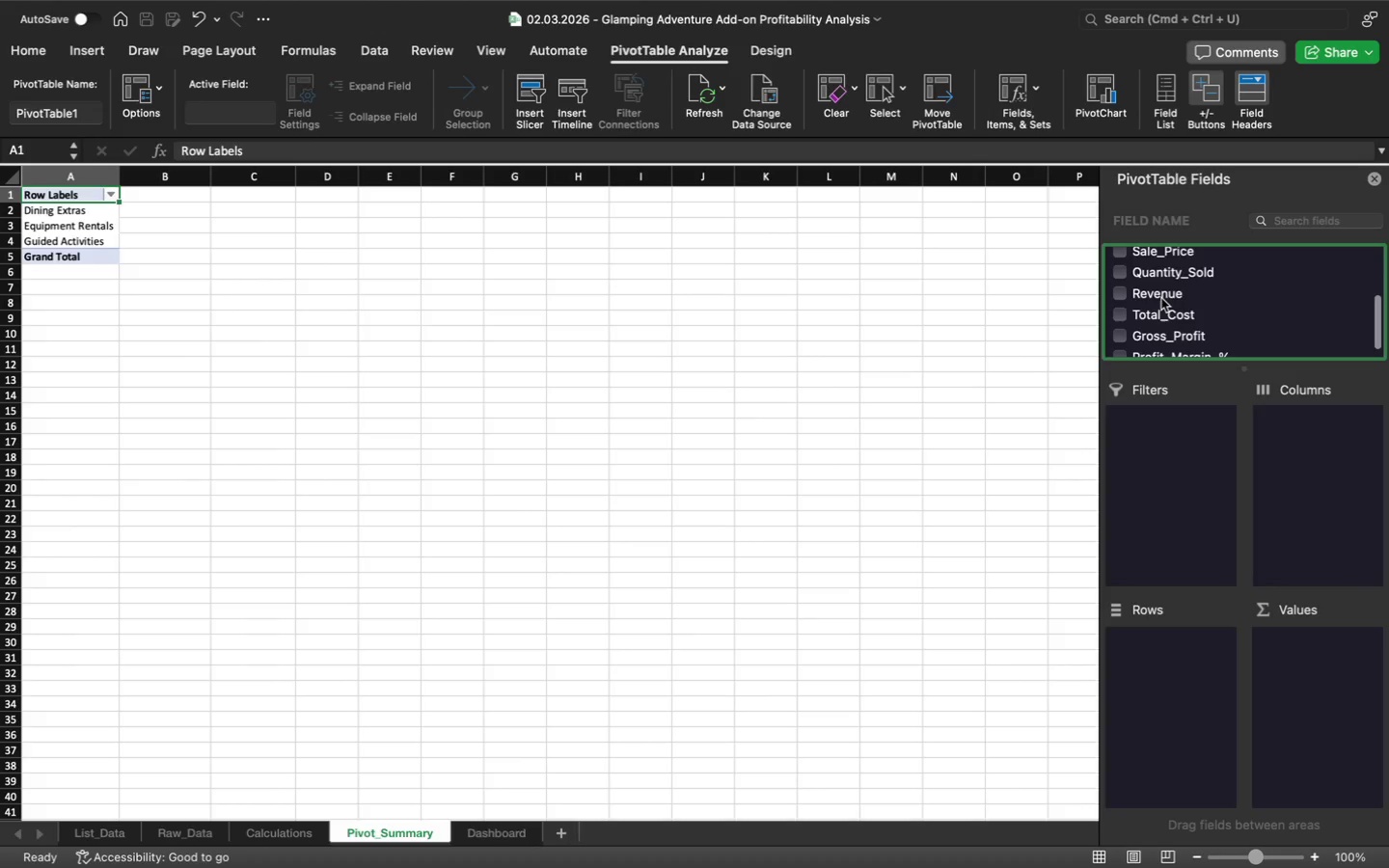 
left_click([1161, 298])
 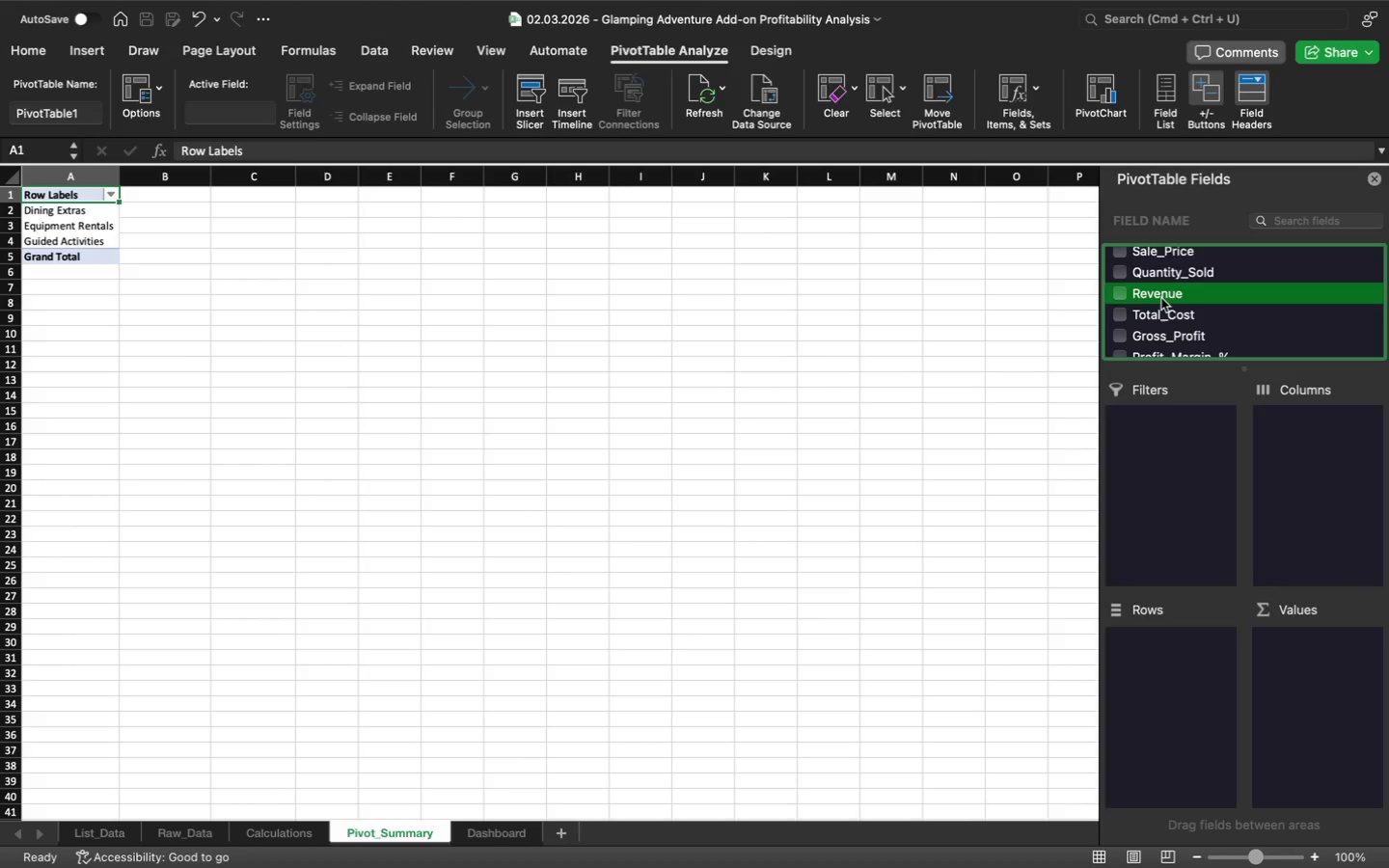 
left_click_drag(start_coordinate=[1161, 298], to_coordinate=[1304, 677])
 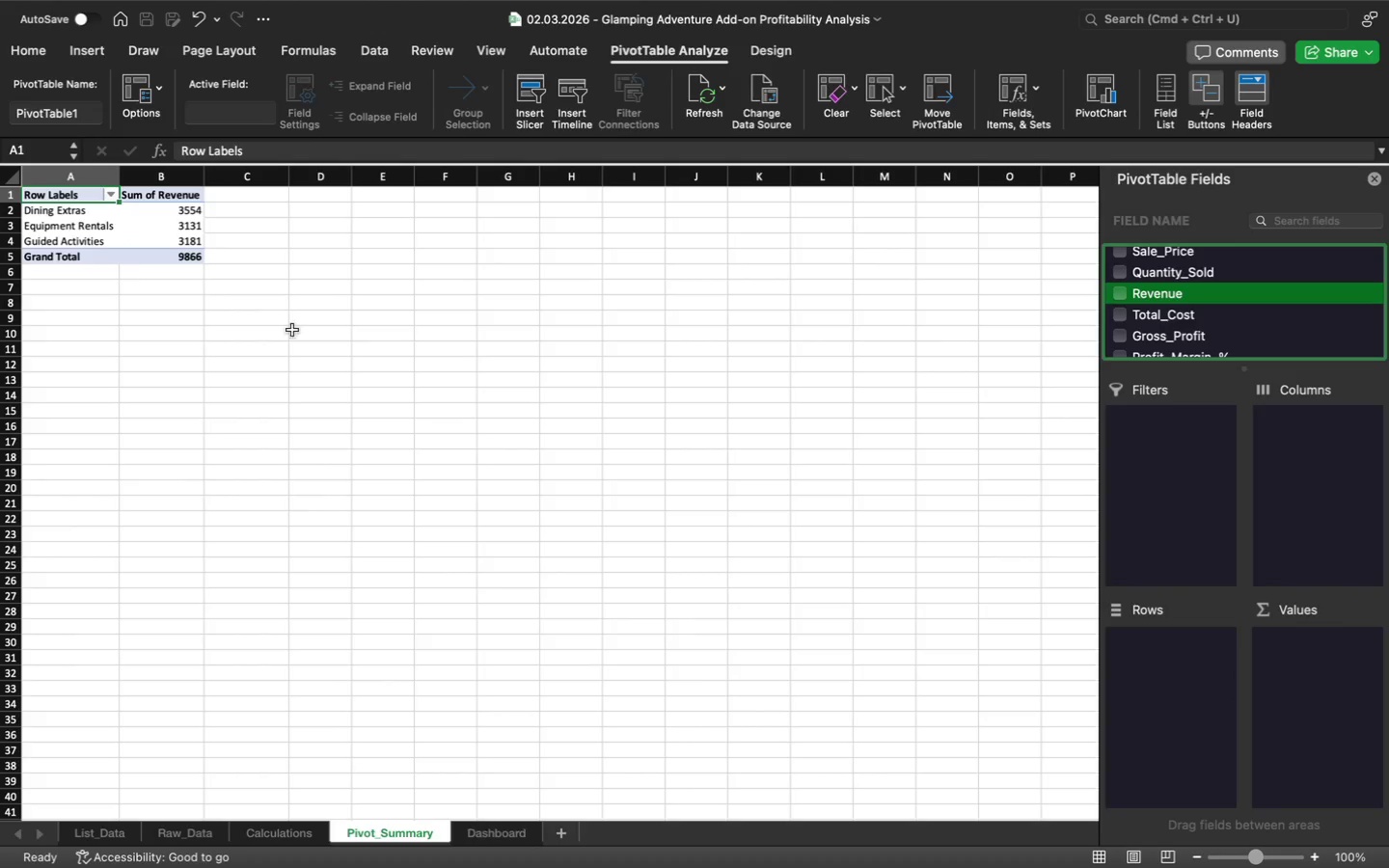 
left_click([216, 375])
 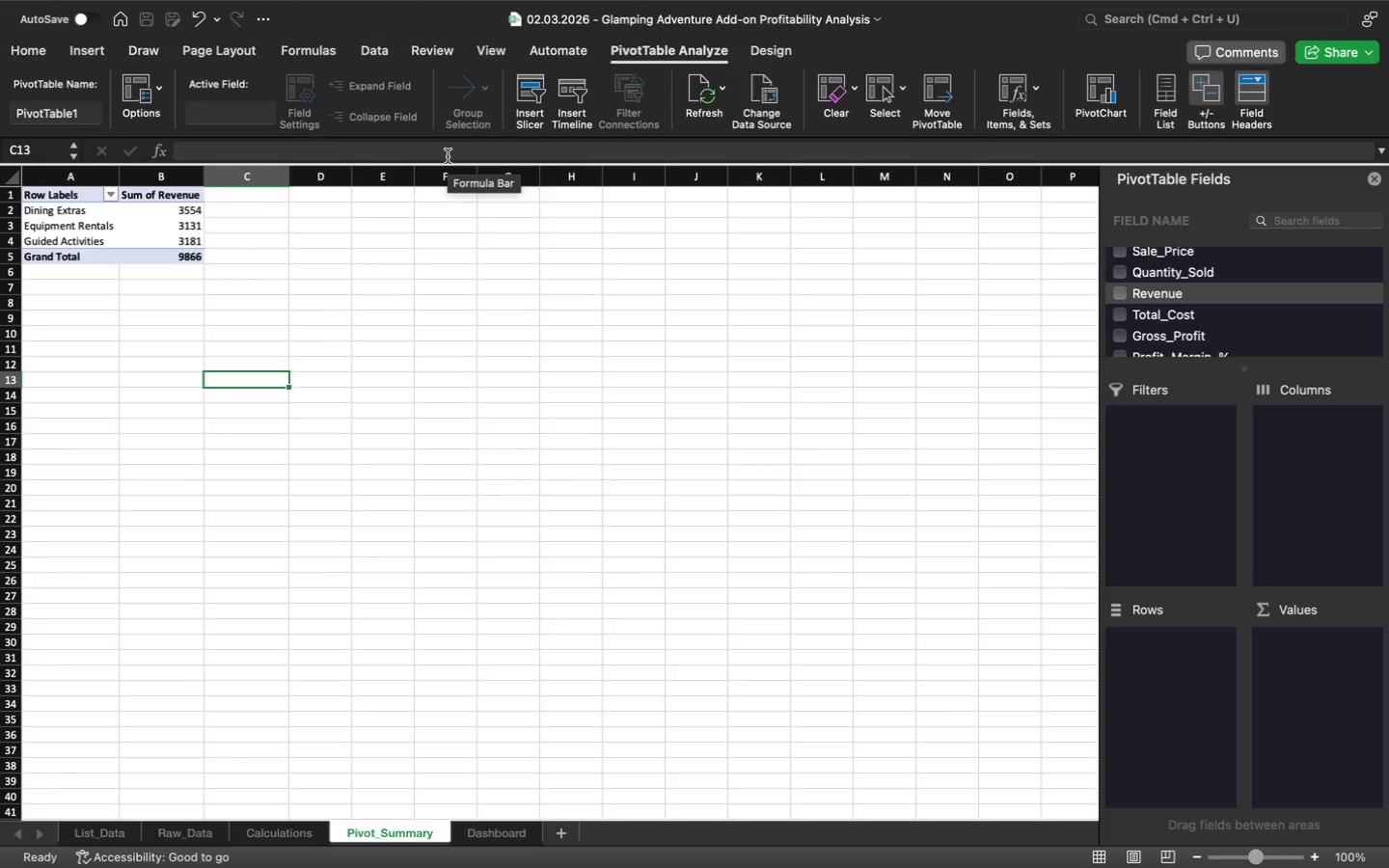 
wait(38.7)
 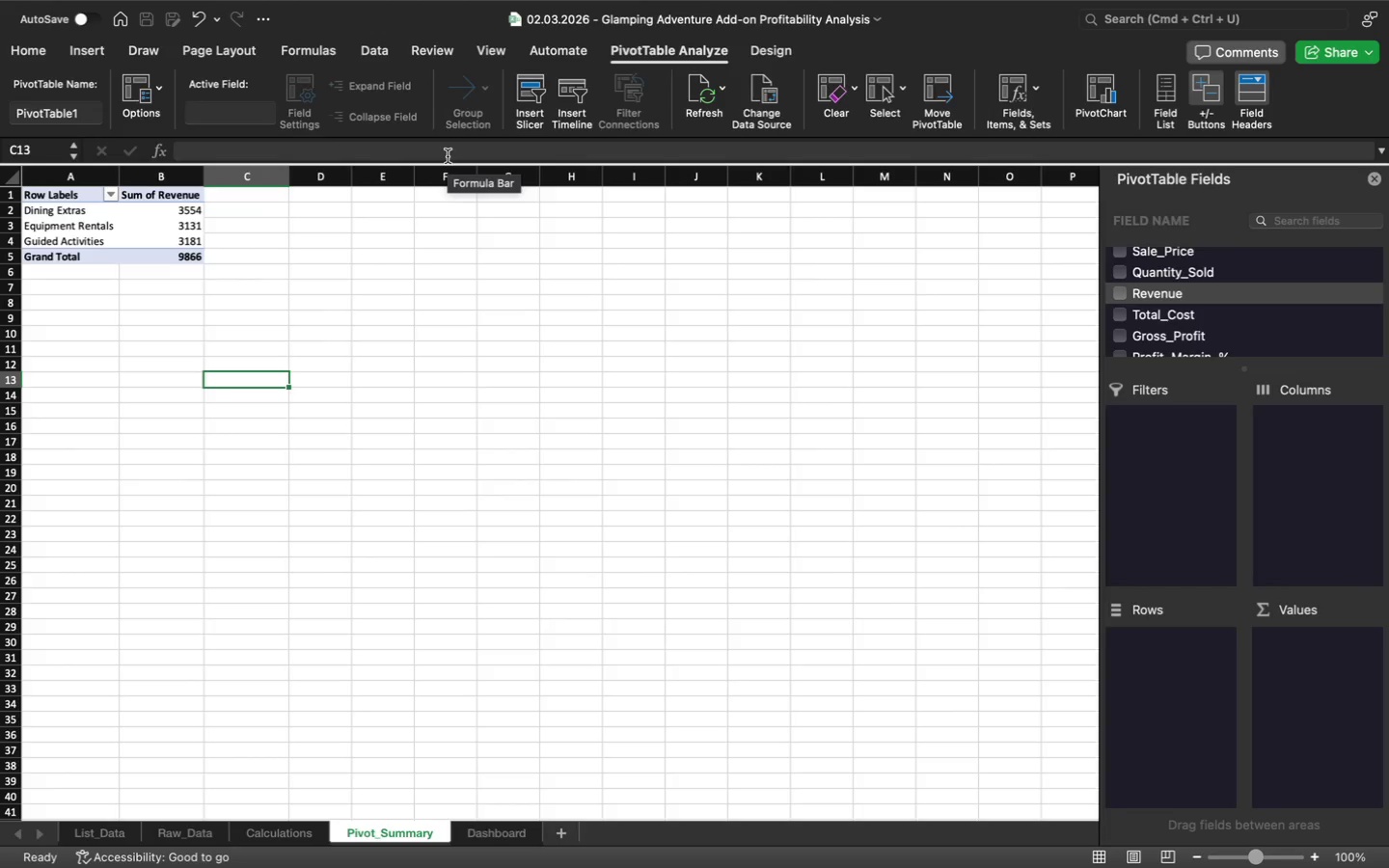 
left_click([349, 465])
 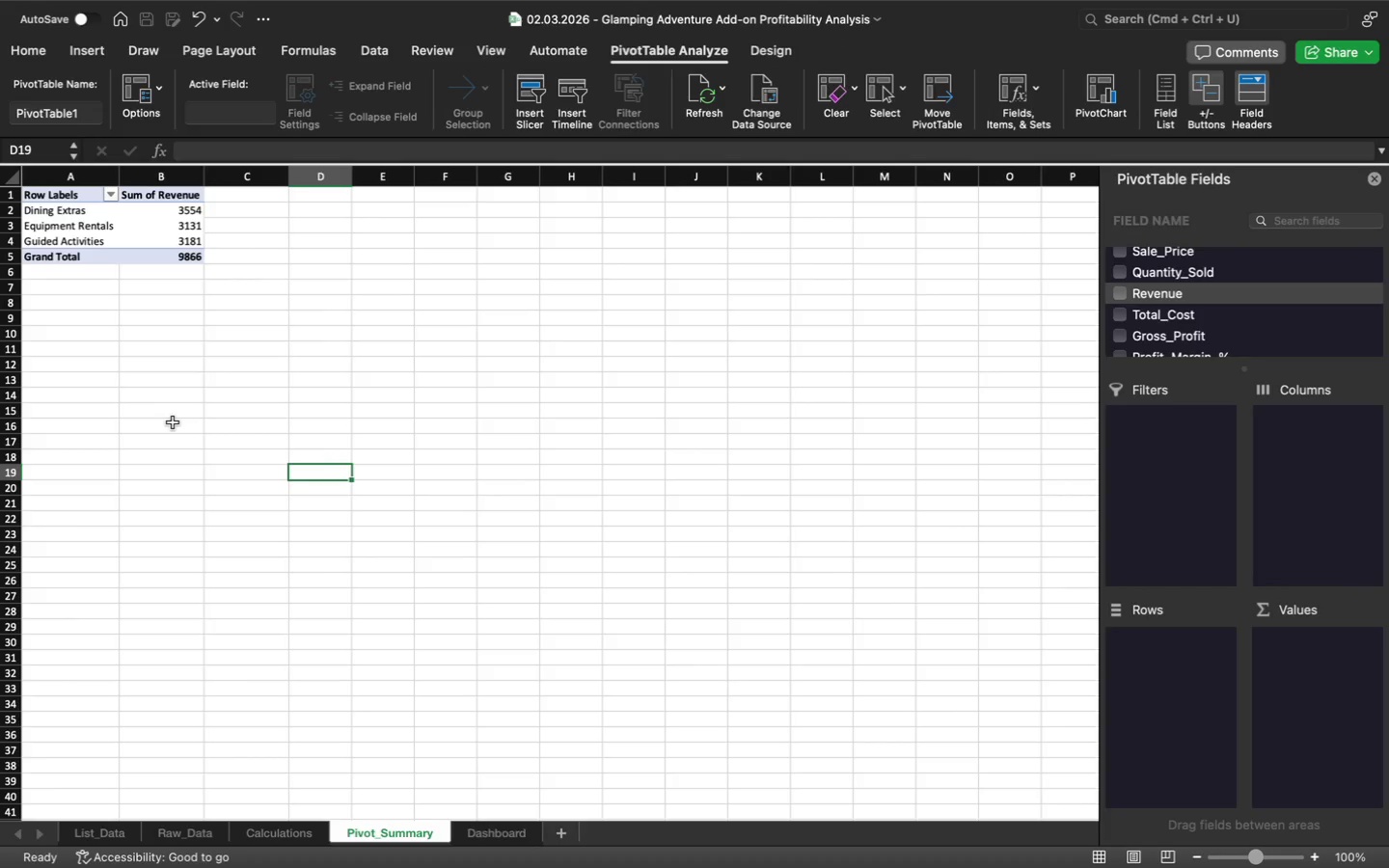 
left_click([260, 356])
 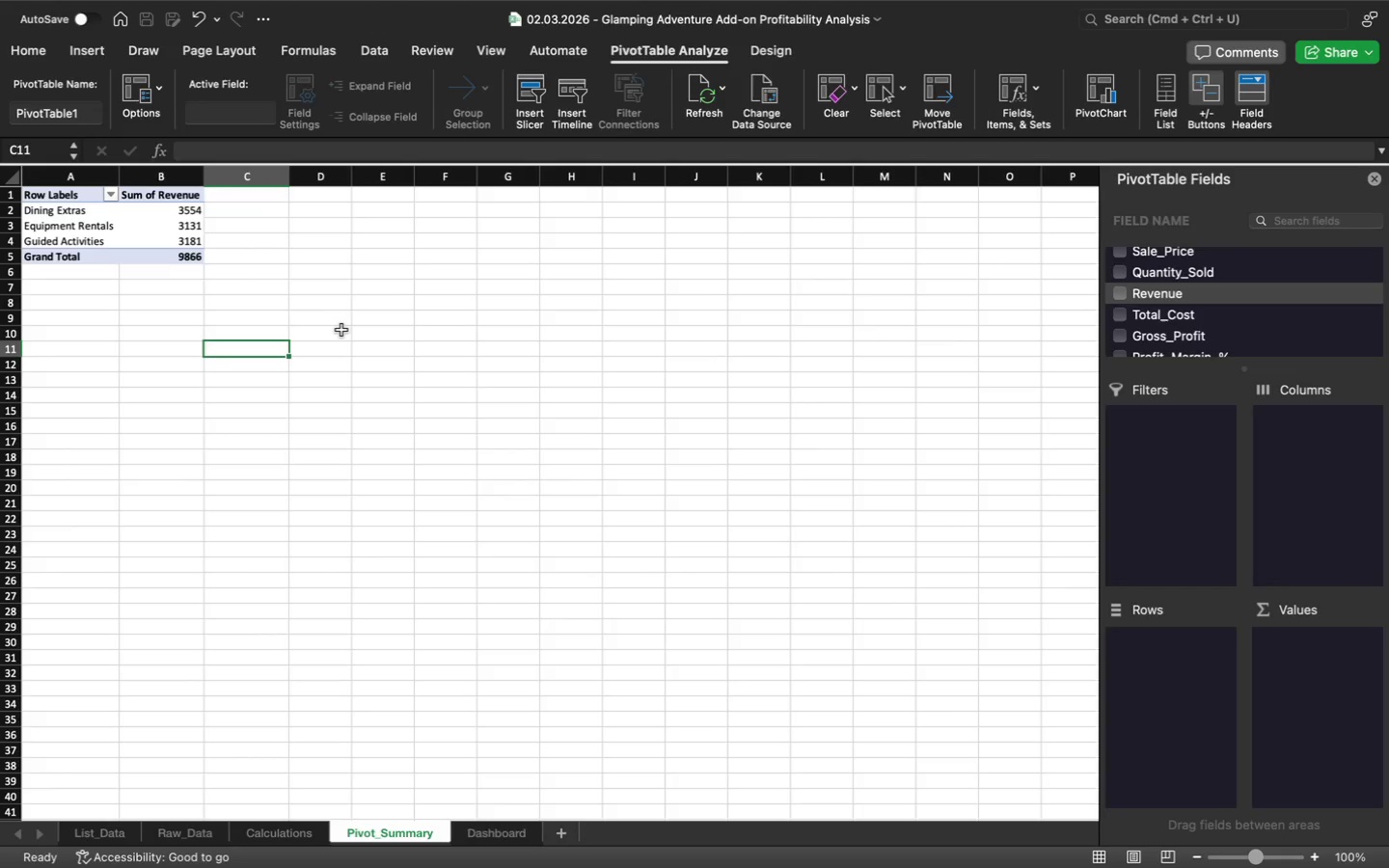 
left_click([341, 330])
 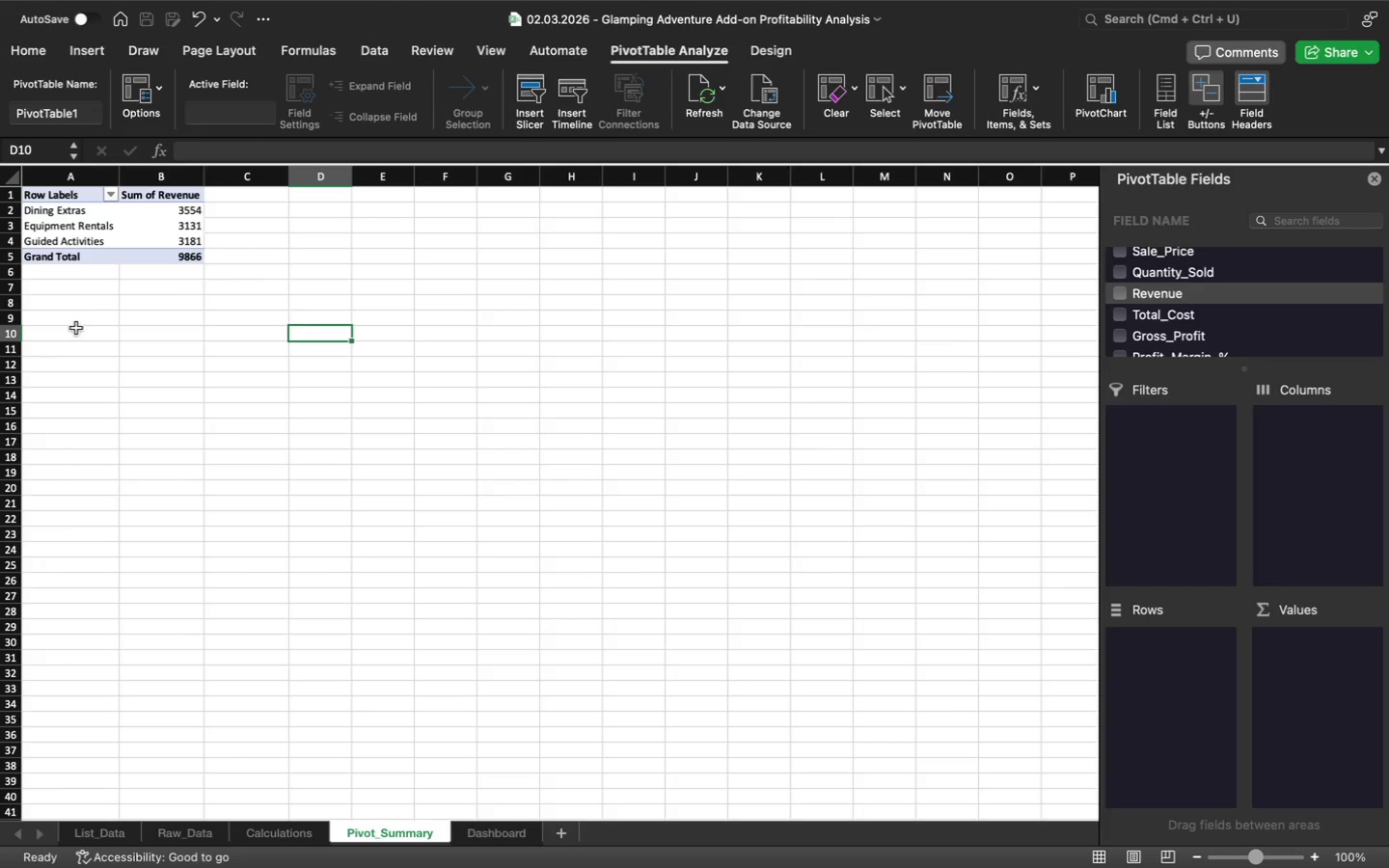 
left_click([95, 332])
 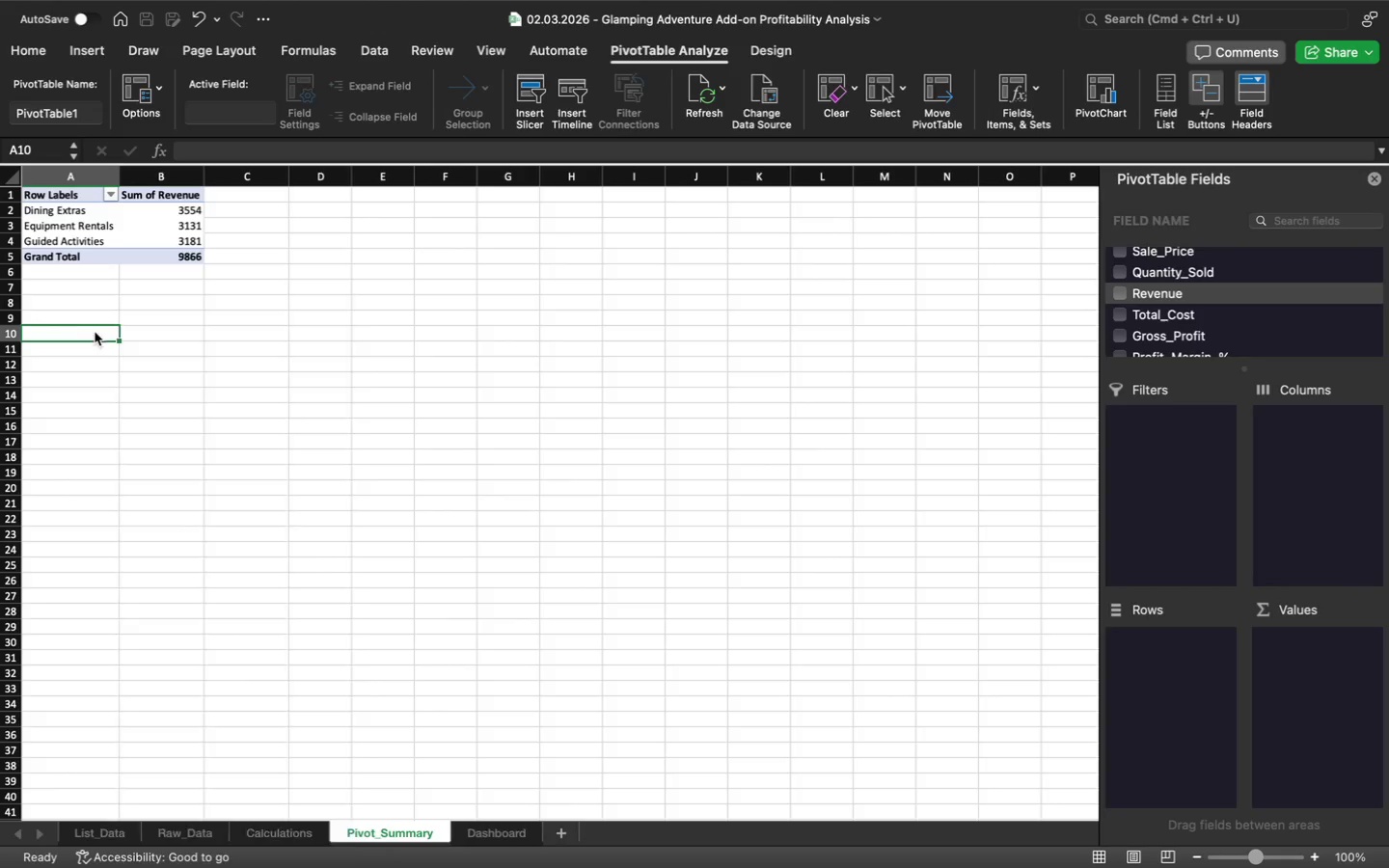 
right_click([95, 332])
 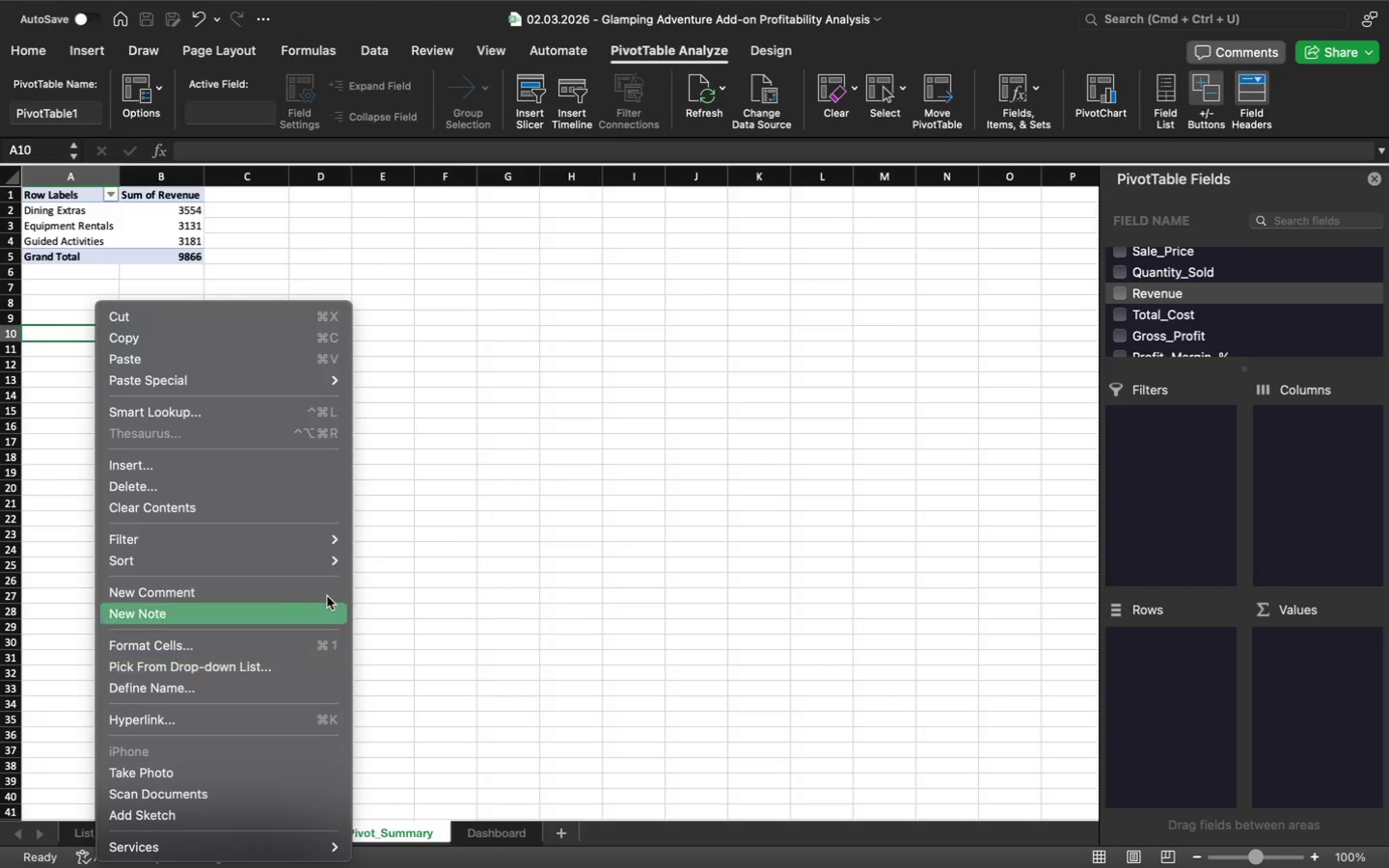 
left_click([799, 601])
 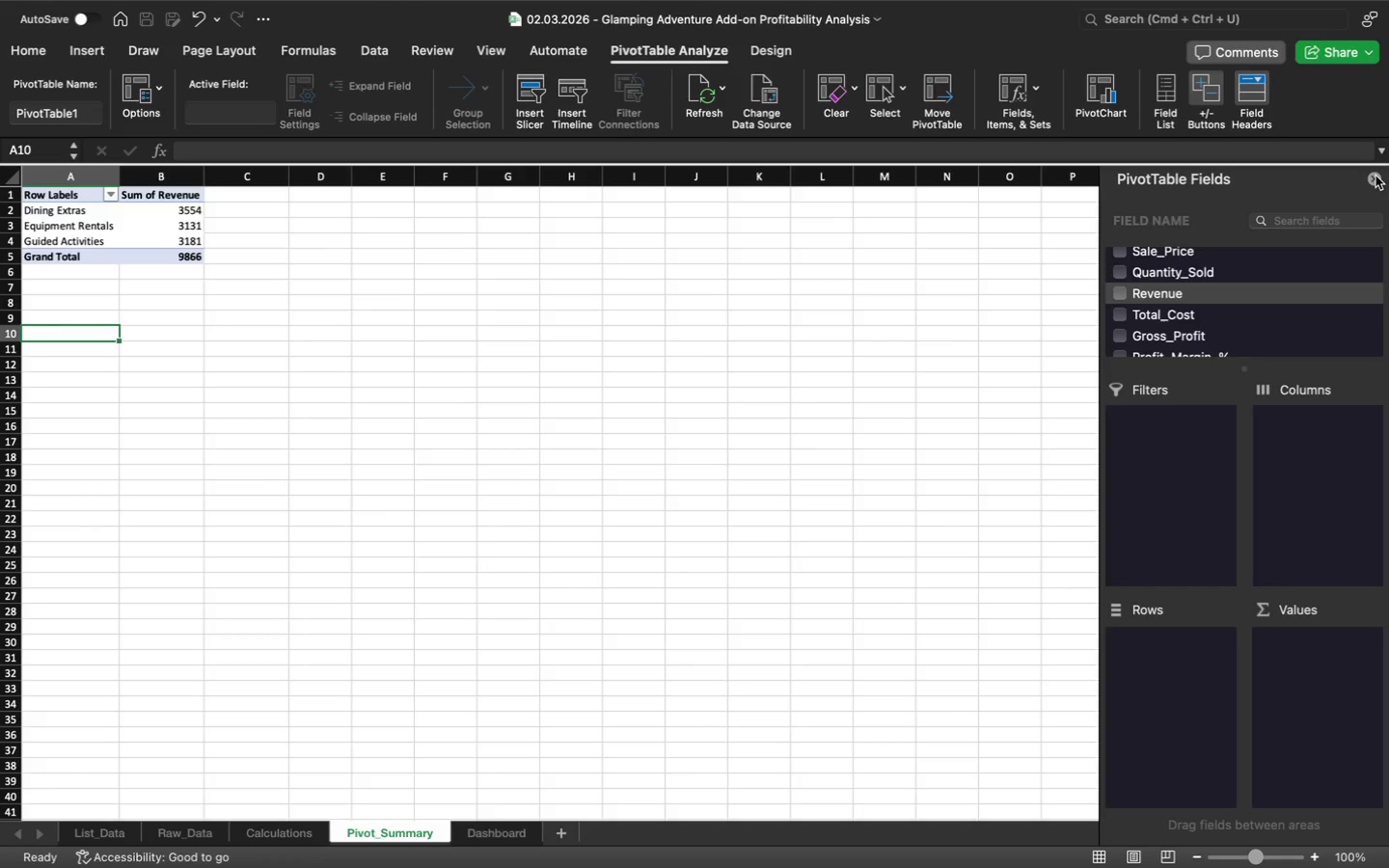 
left_click([1375, 176])
 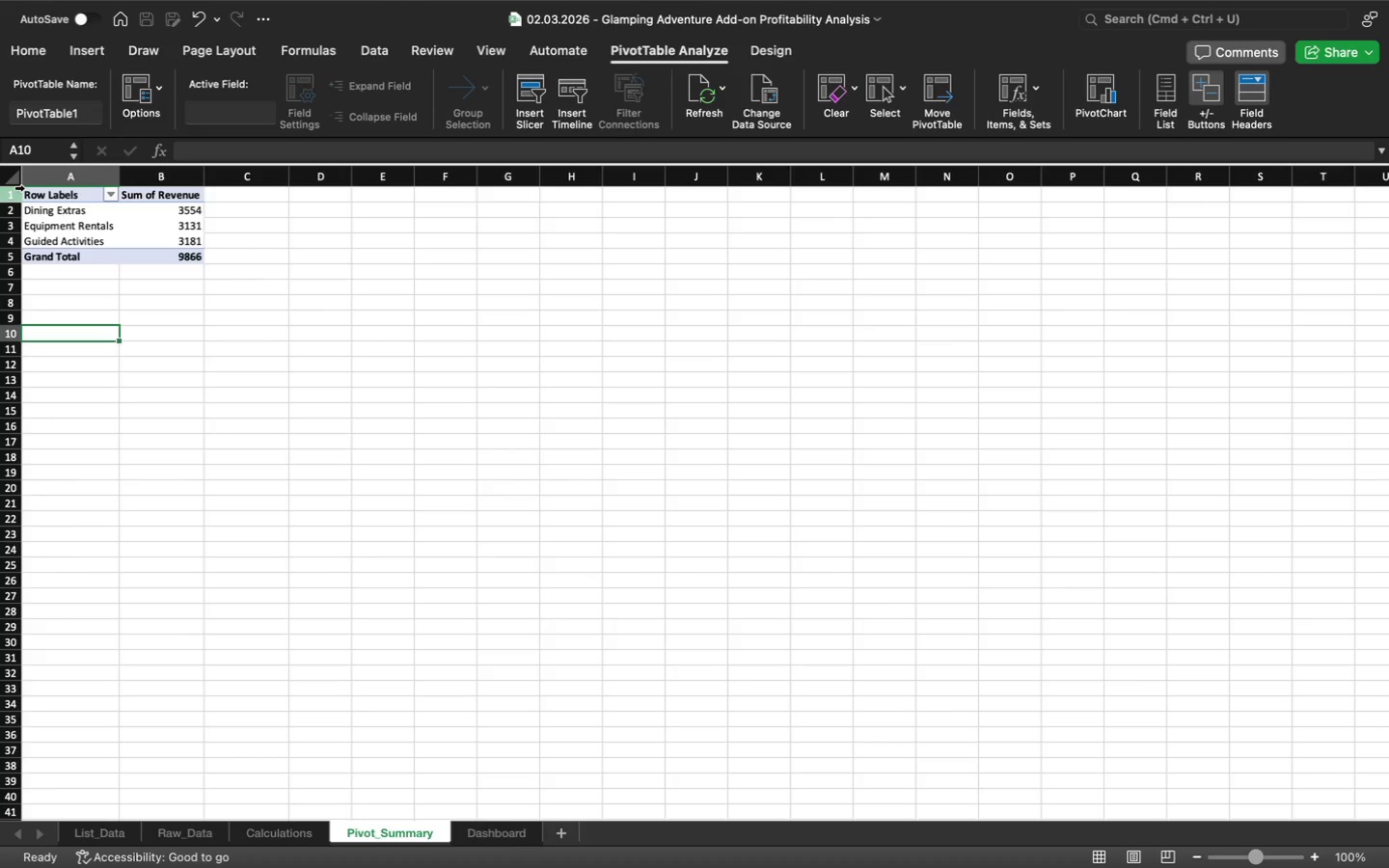 
wait(5.34)
 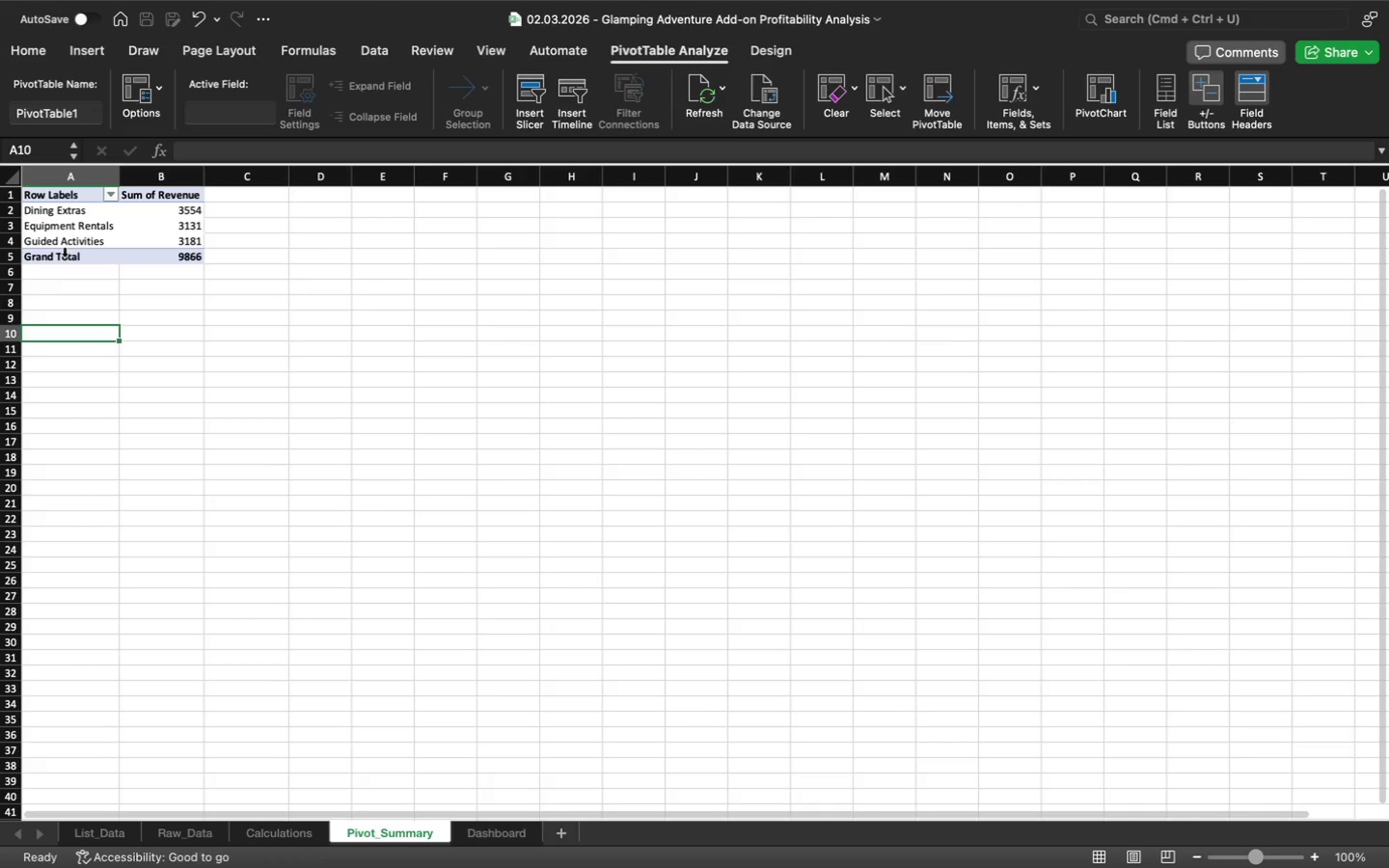 
left_click([157, 462])
 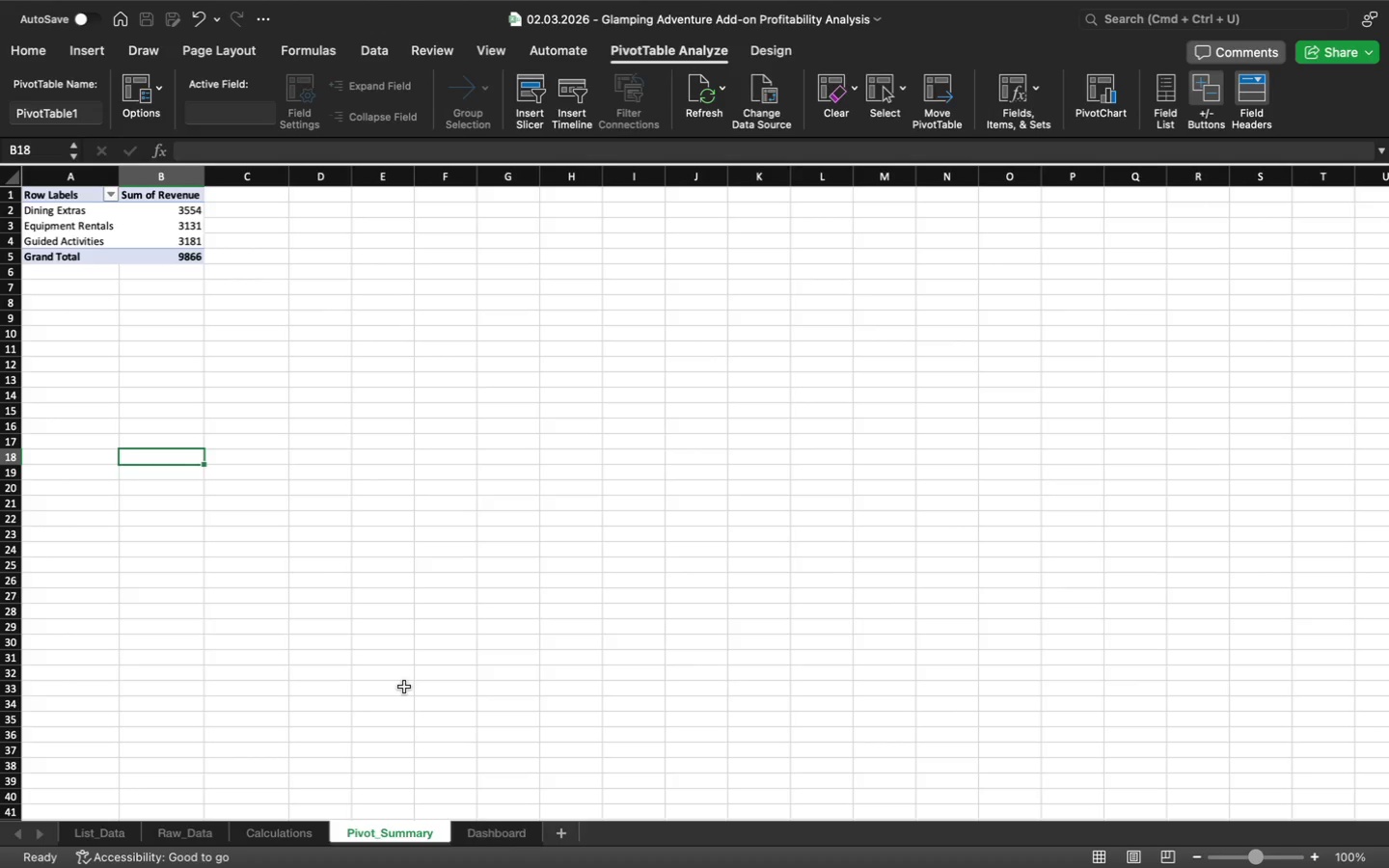 
wait(10.15)
 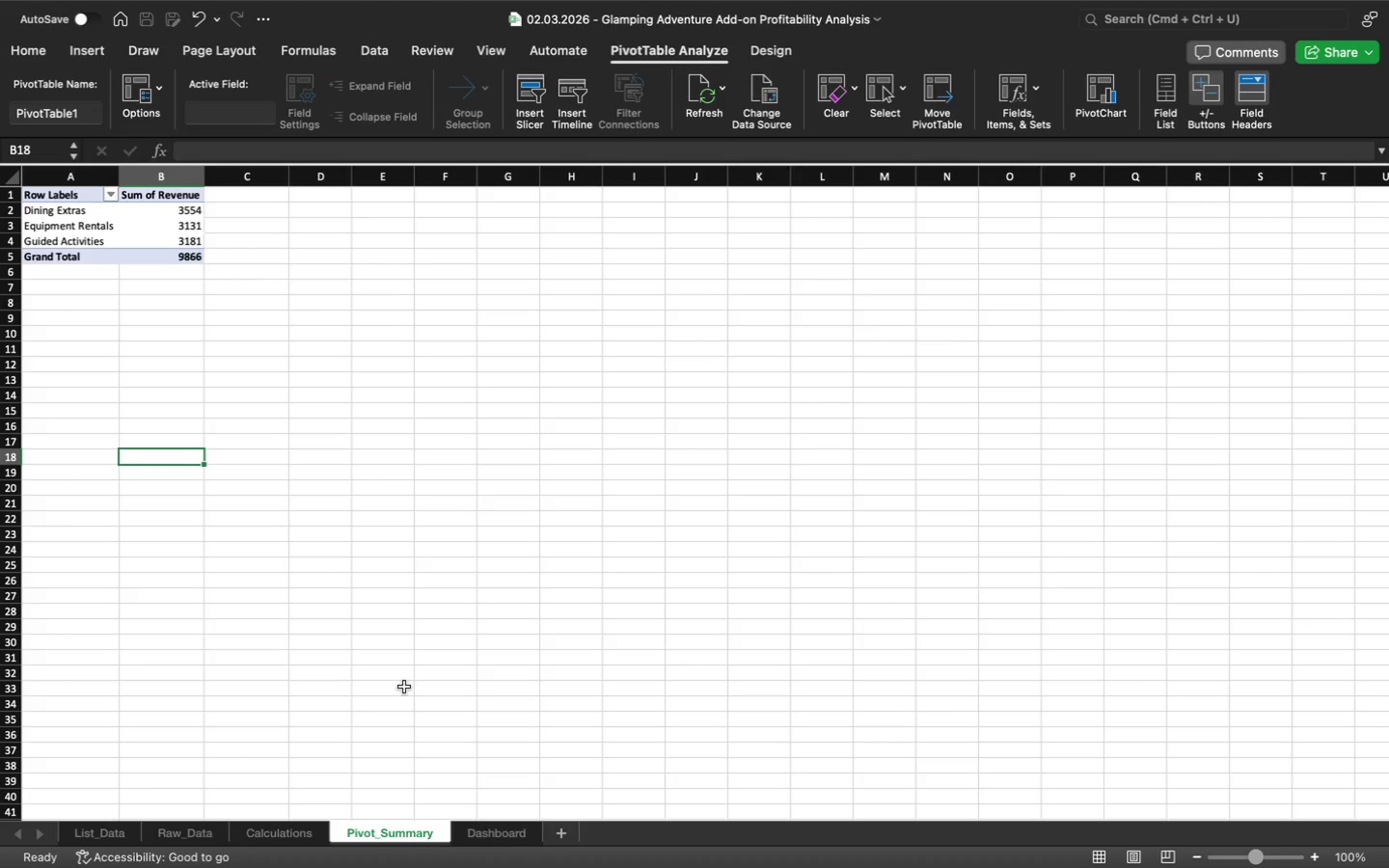 
left_click([134, 87])
 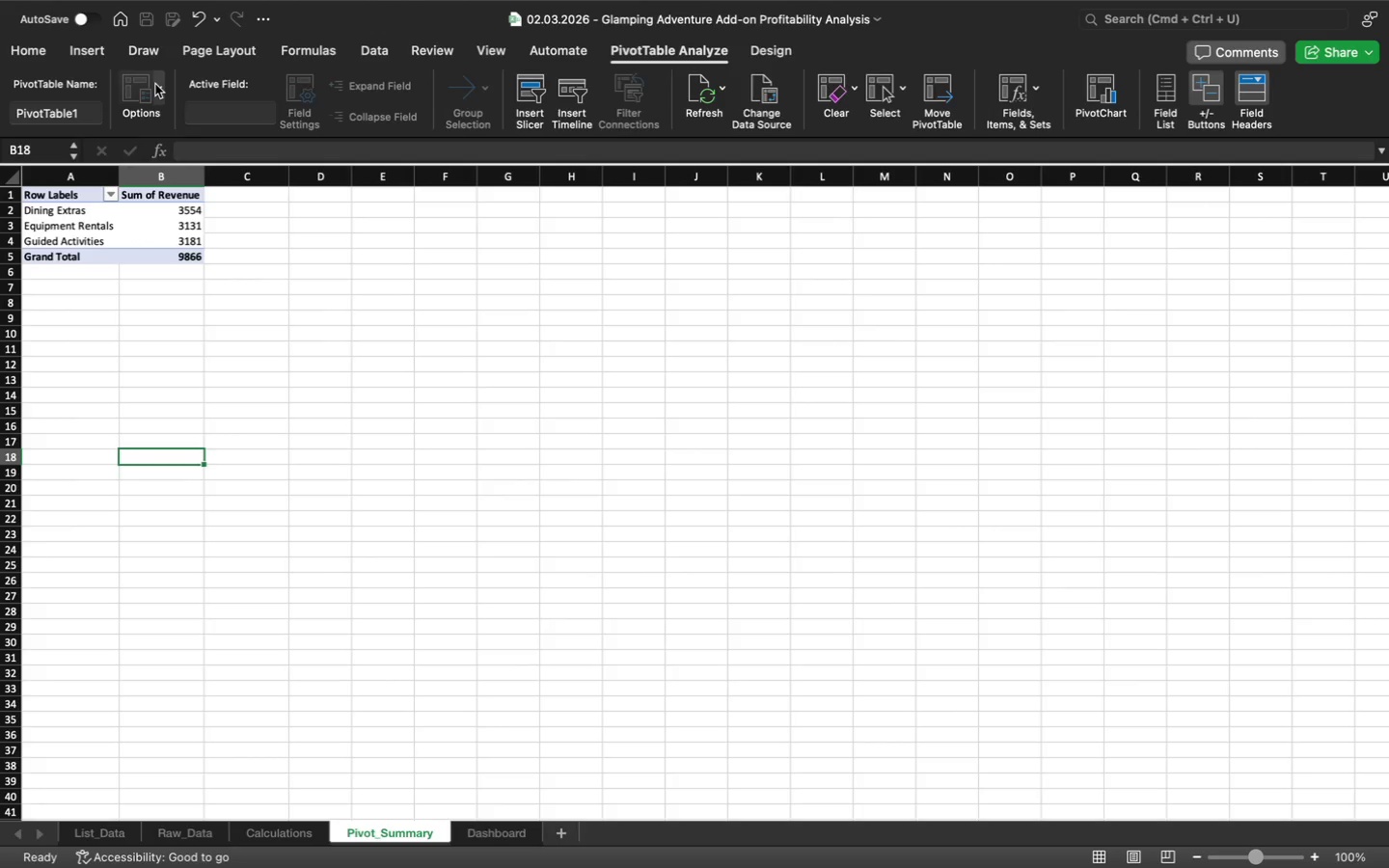 
left_click([155, 84])
 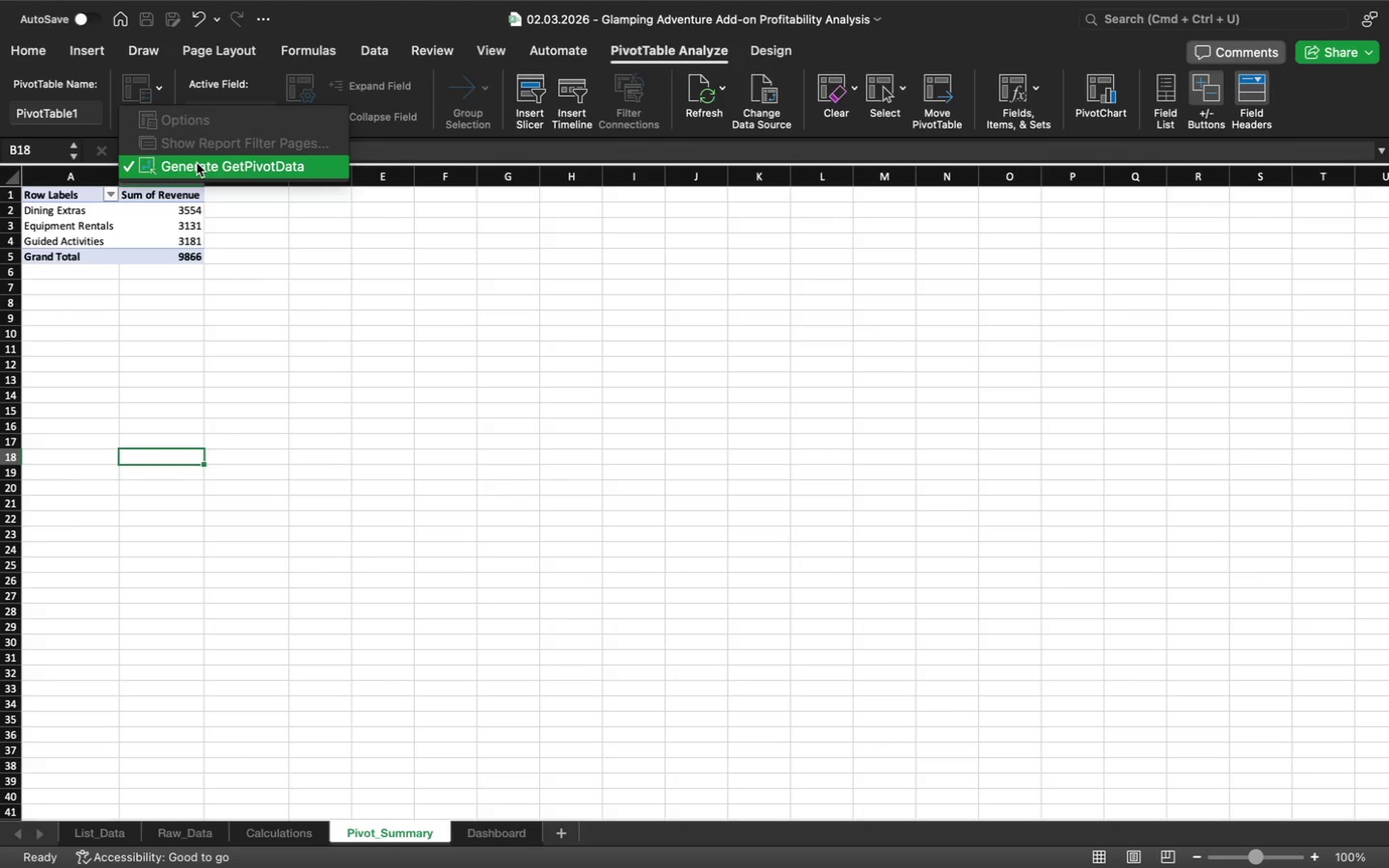 
left_click([197, 163])
 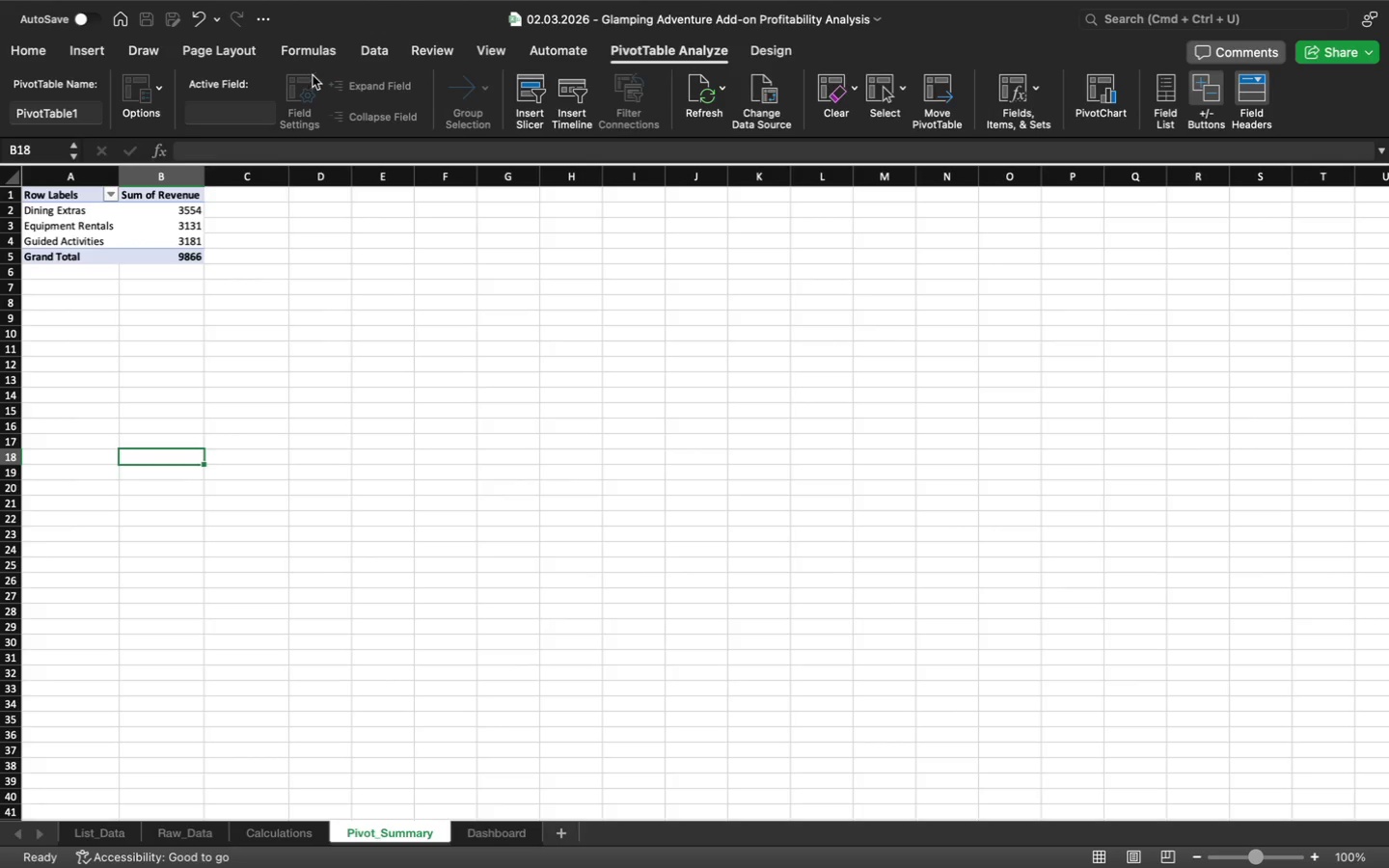 
right_click([304, 262])
 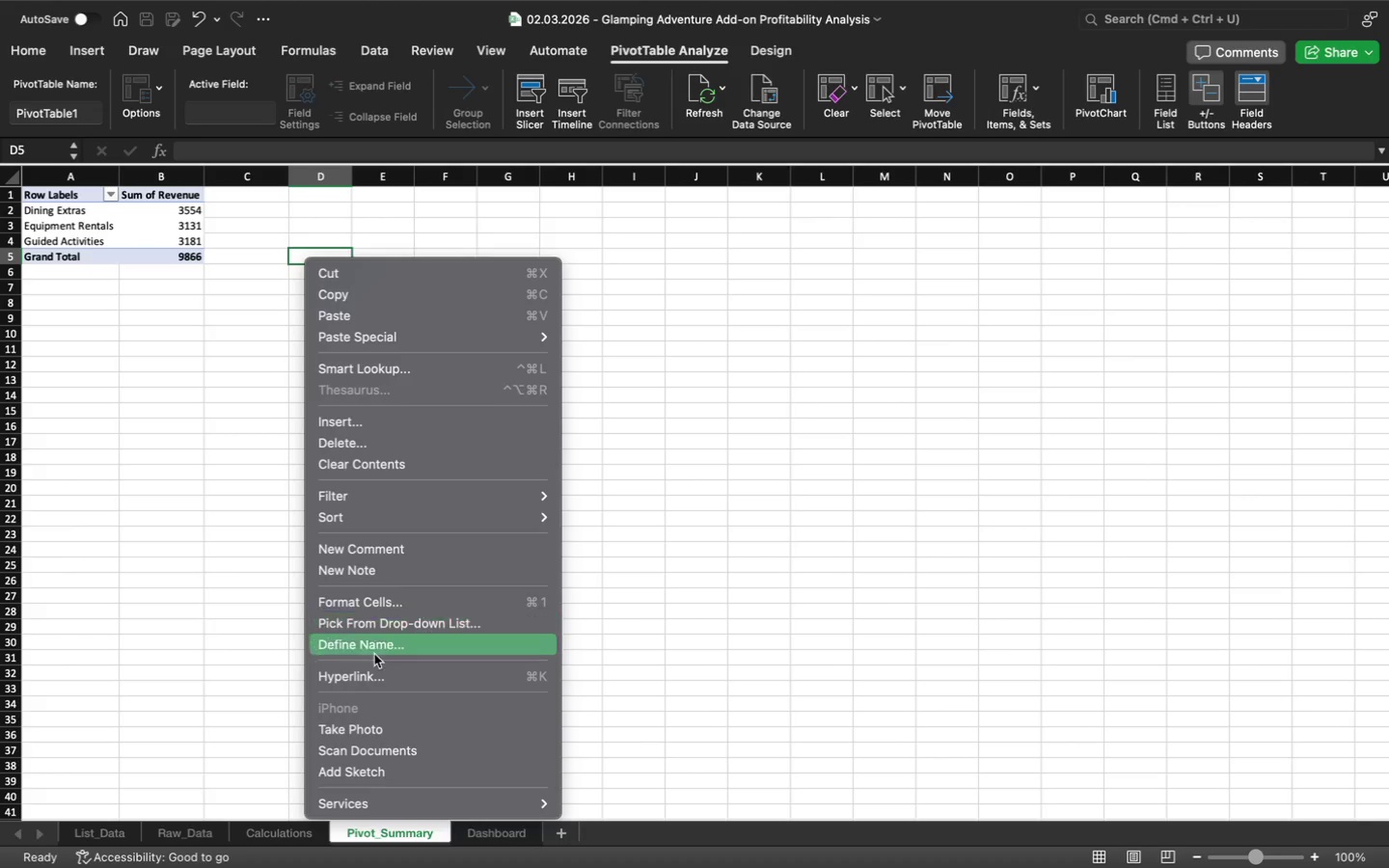 
scroll: coordinate [395, 810], scroll_direction: down, amount: 27.0
 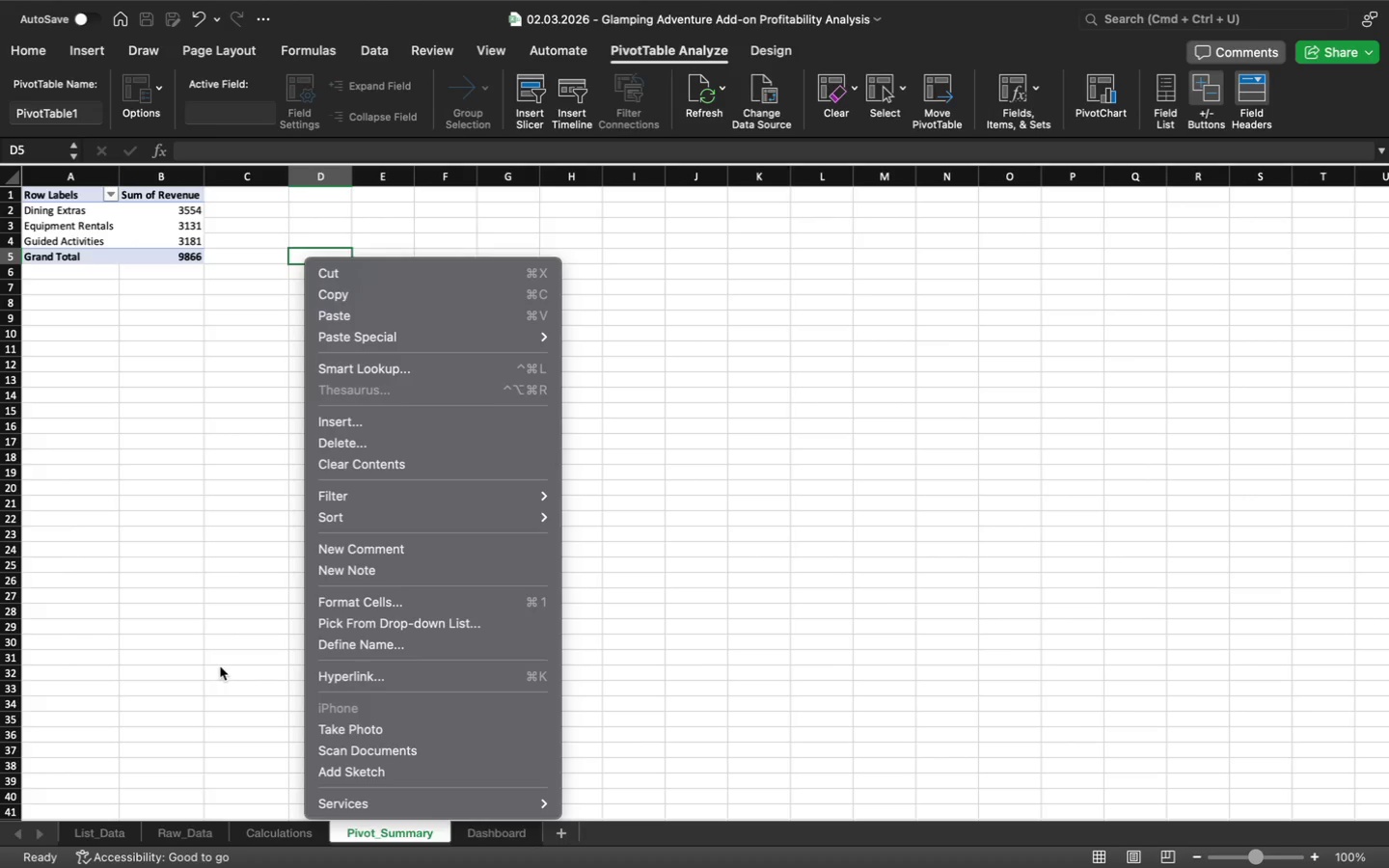 
wait(19.48)
 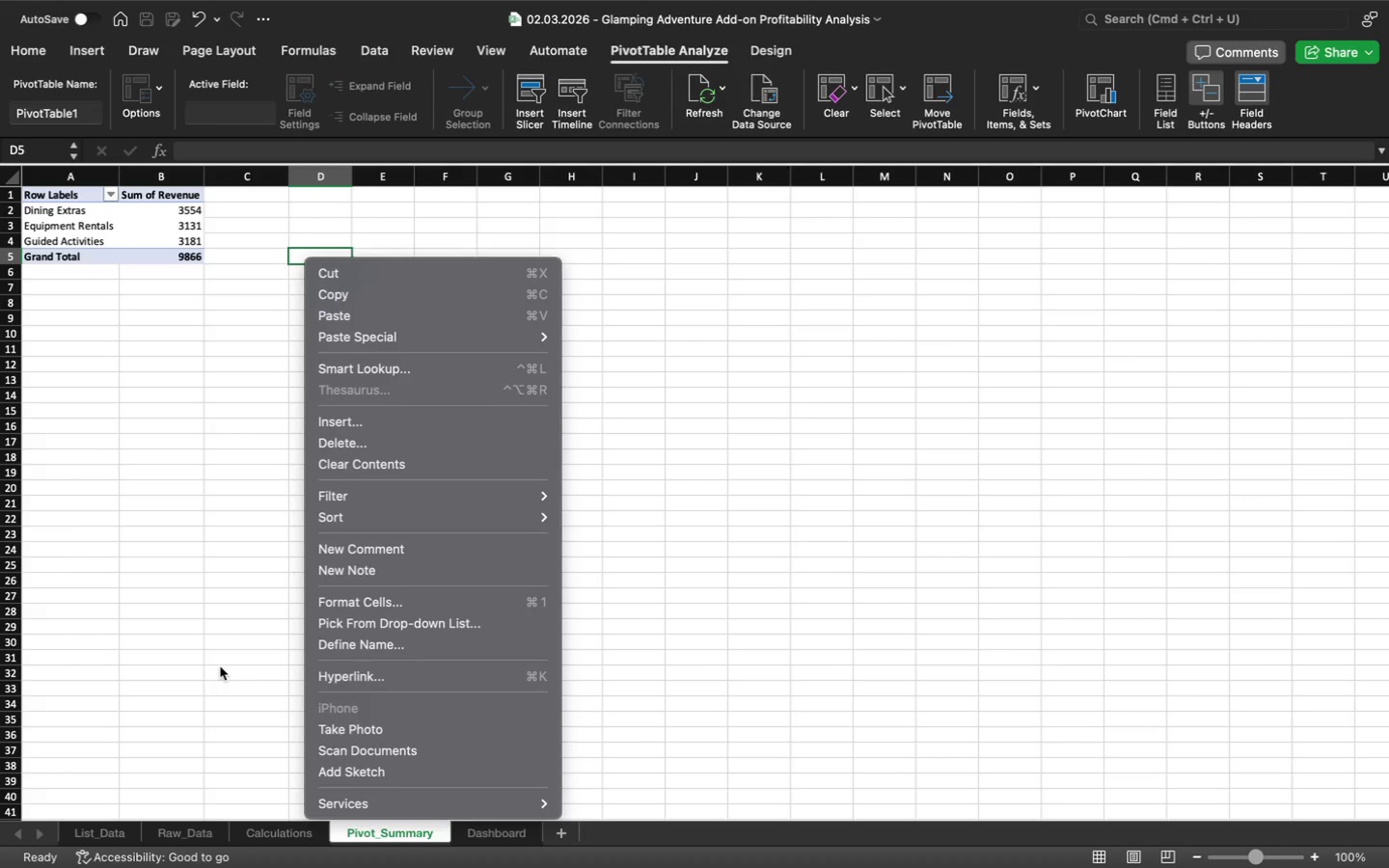 
left_click([487, 53])
 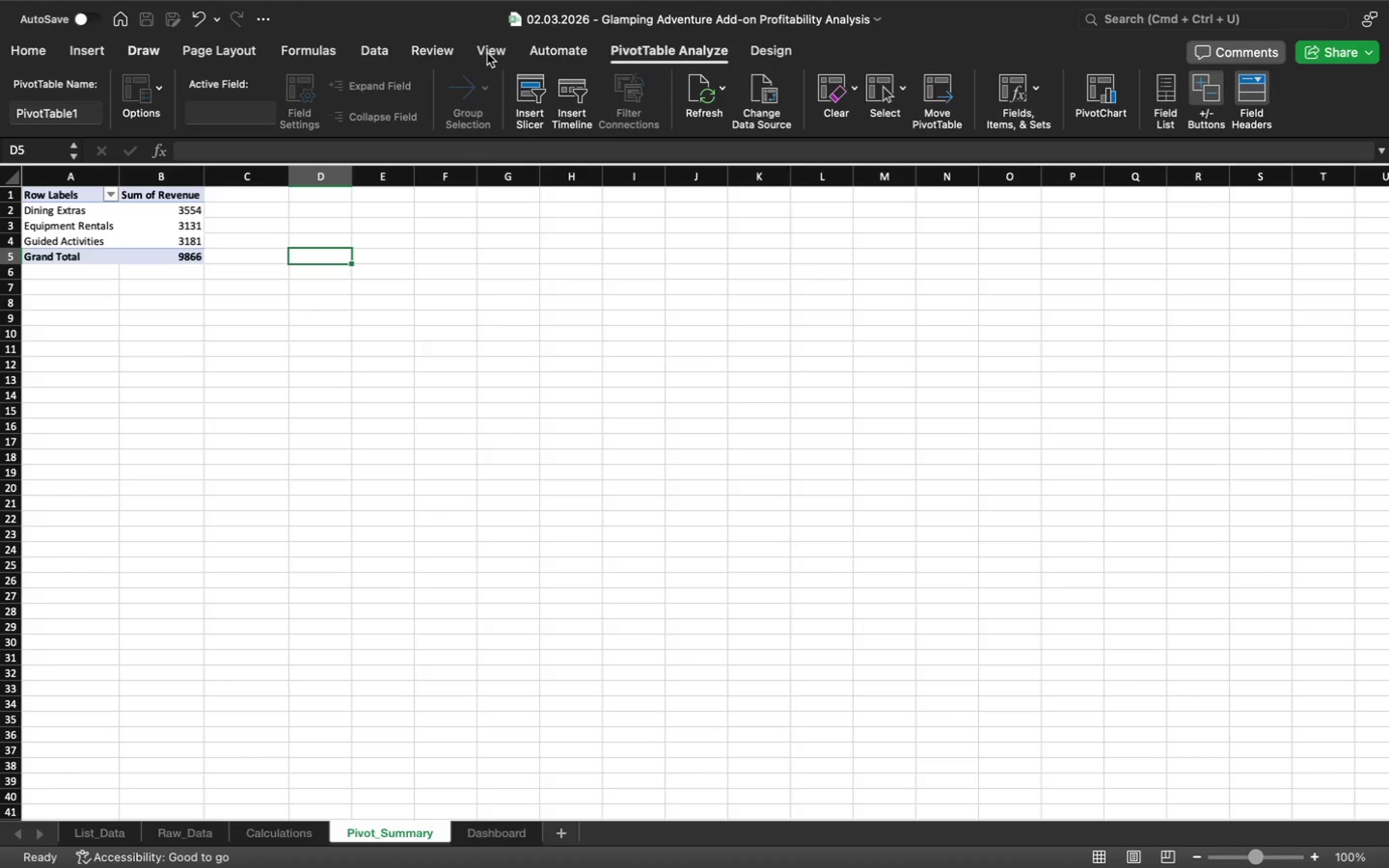 
left_click([487, 53])
 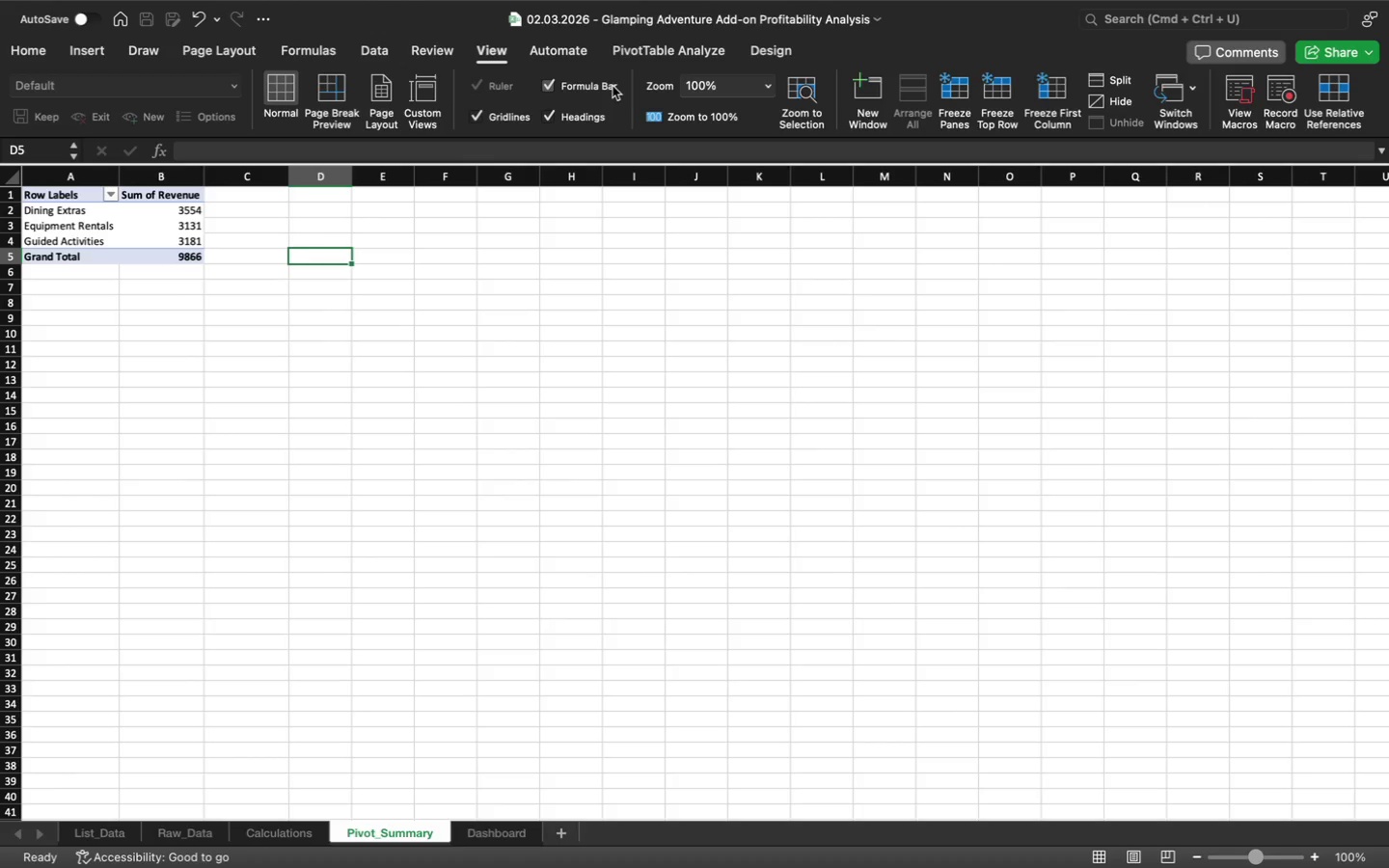 
wait(16.0)
 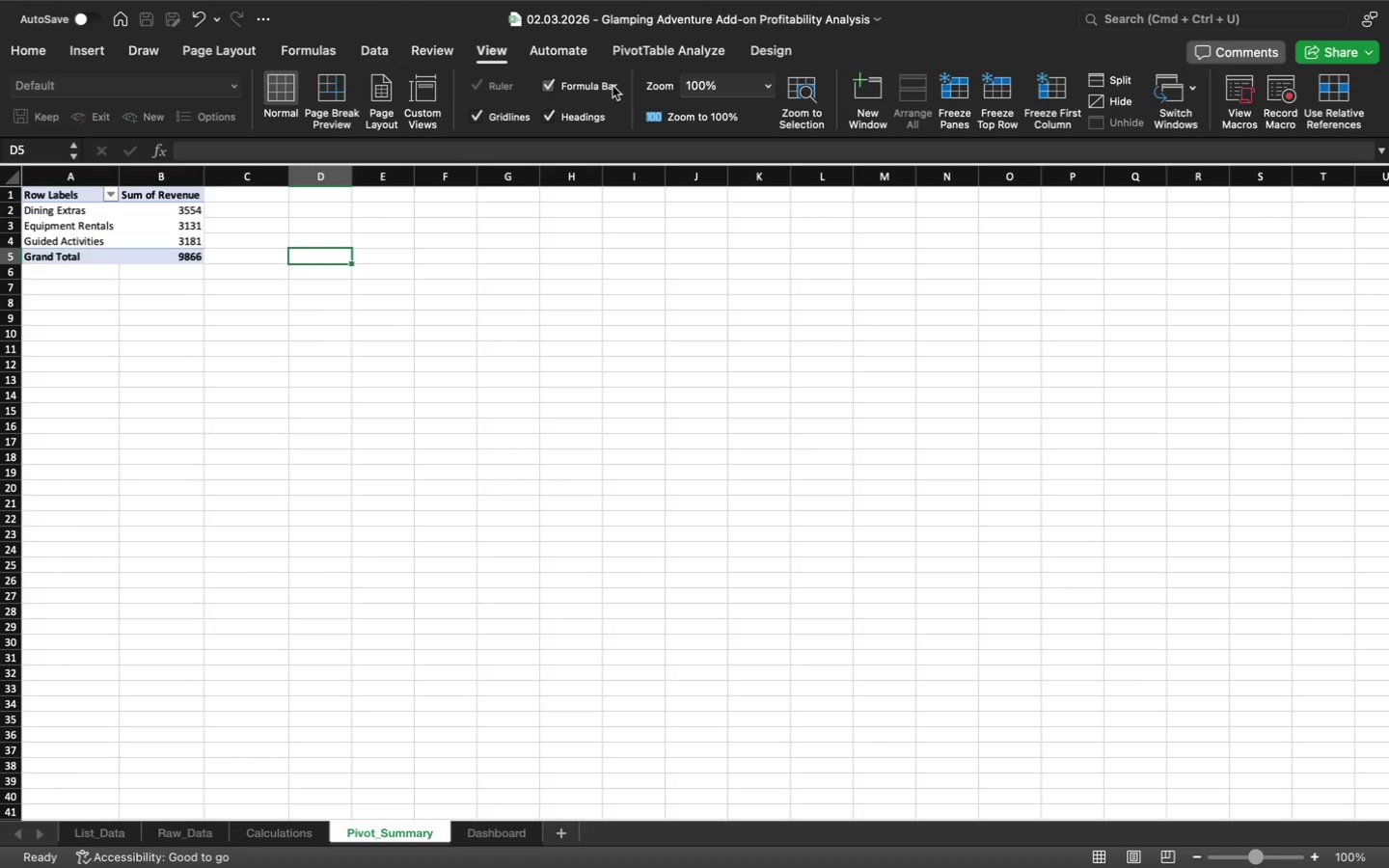 
scroll: coordinate [1170, 120], scroll_direction: down, amount: 1.0